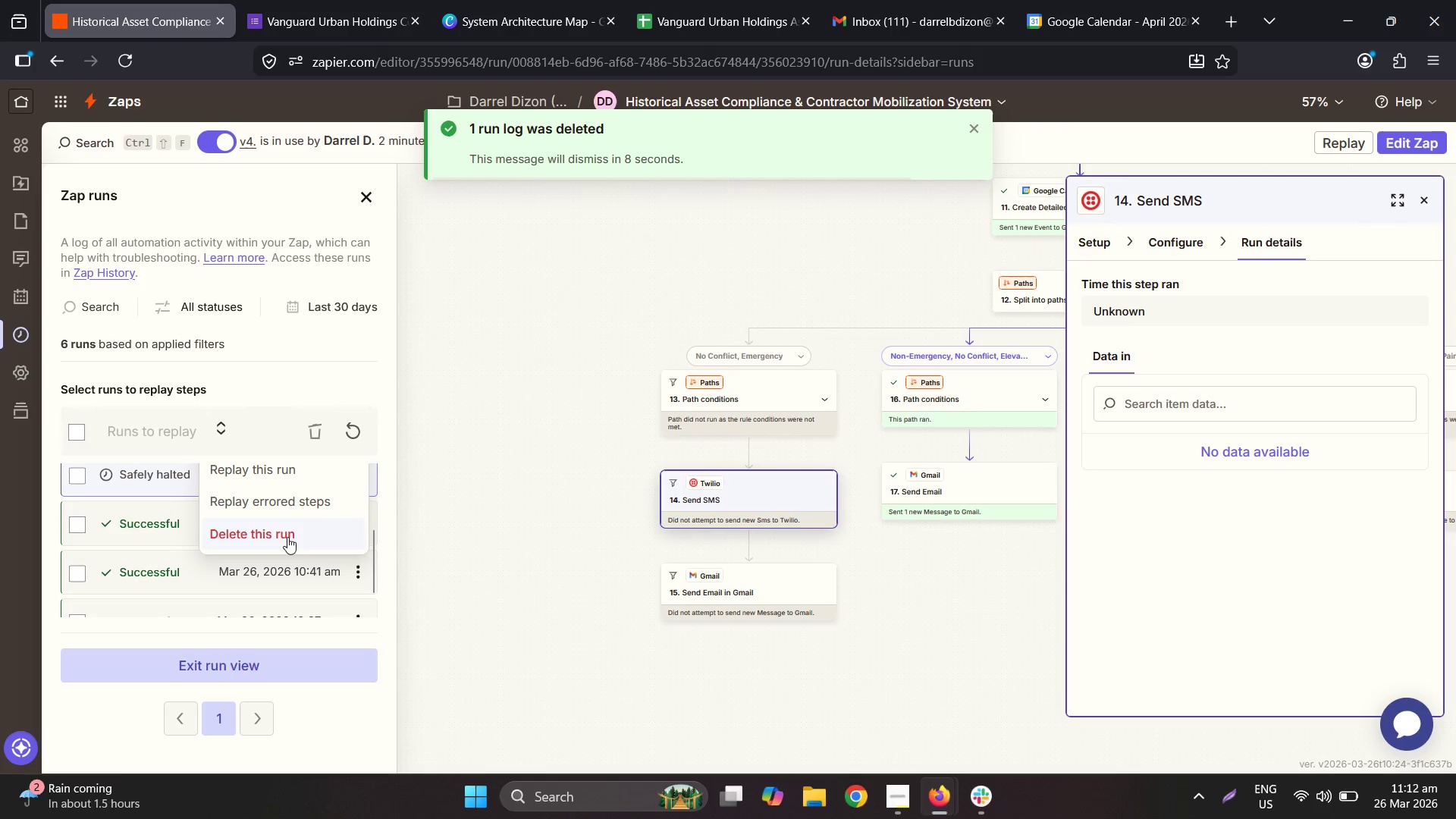 
double_click([947, 482])
 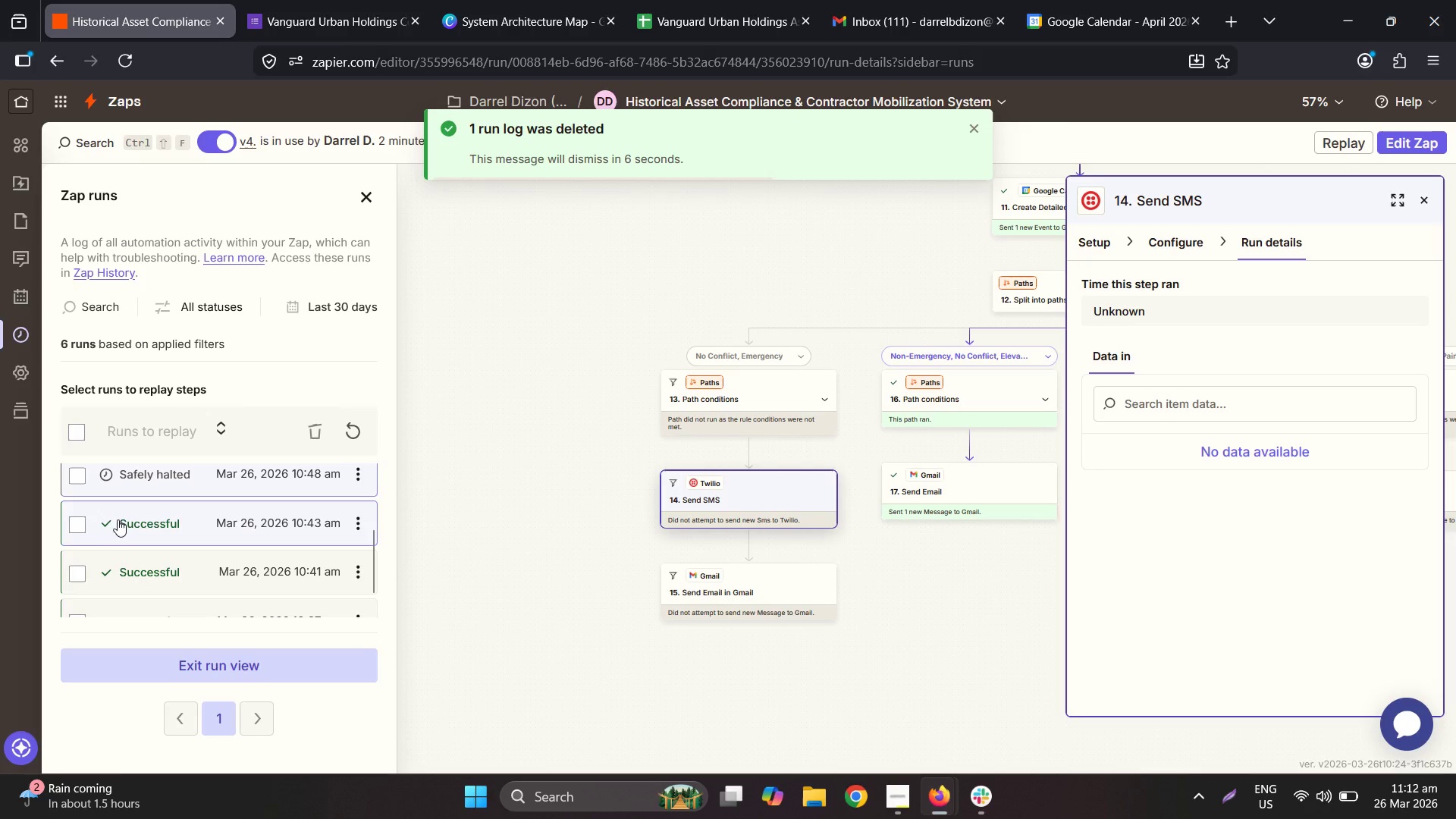 
scroll: coordinate [202, 522], scroll_direction: up, amount: 6.0
 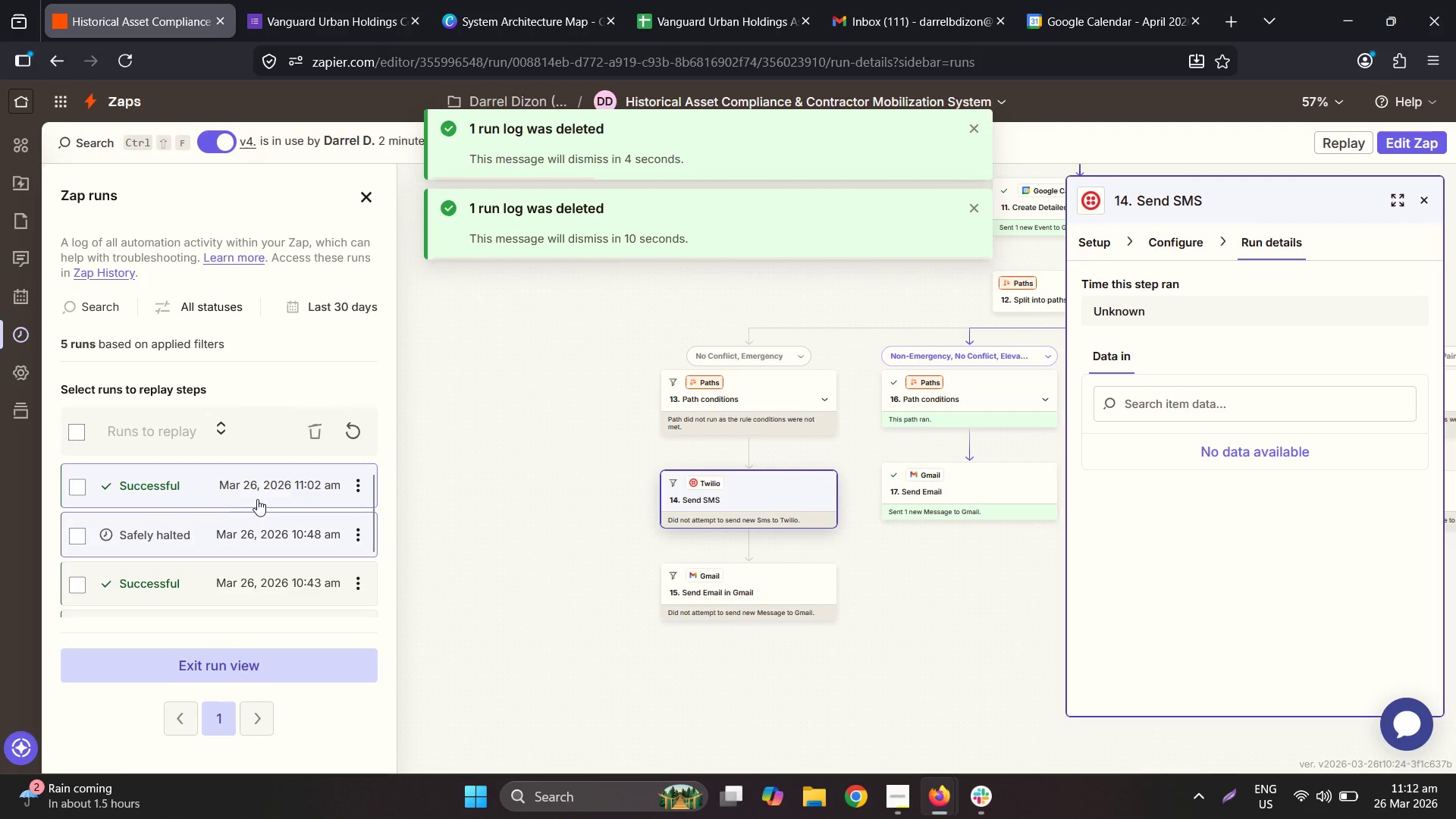 
double_click([257, 497])
 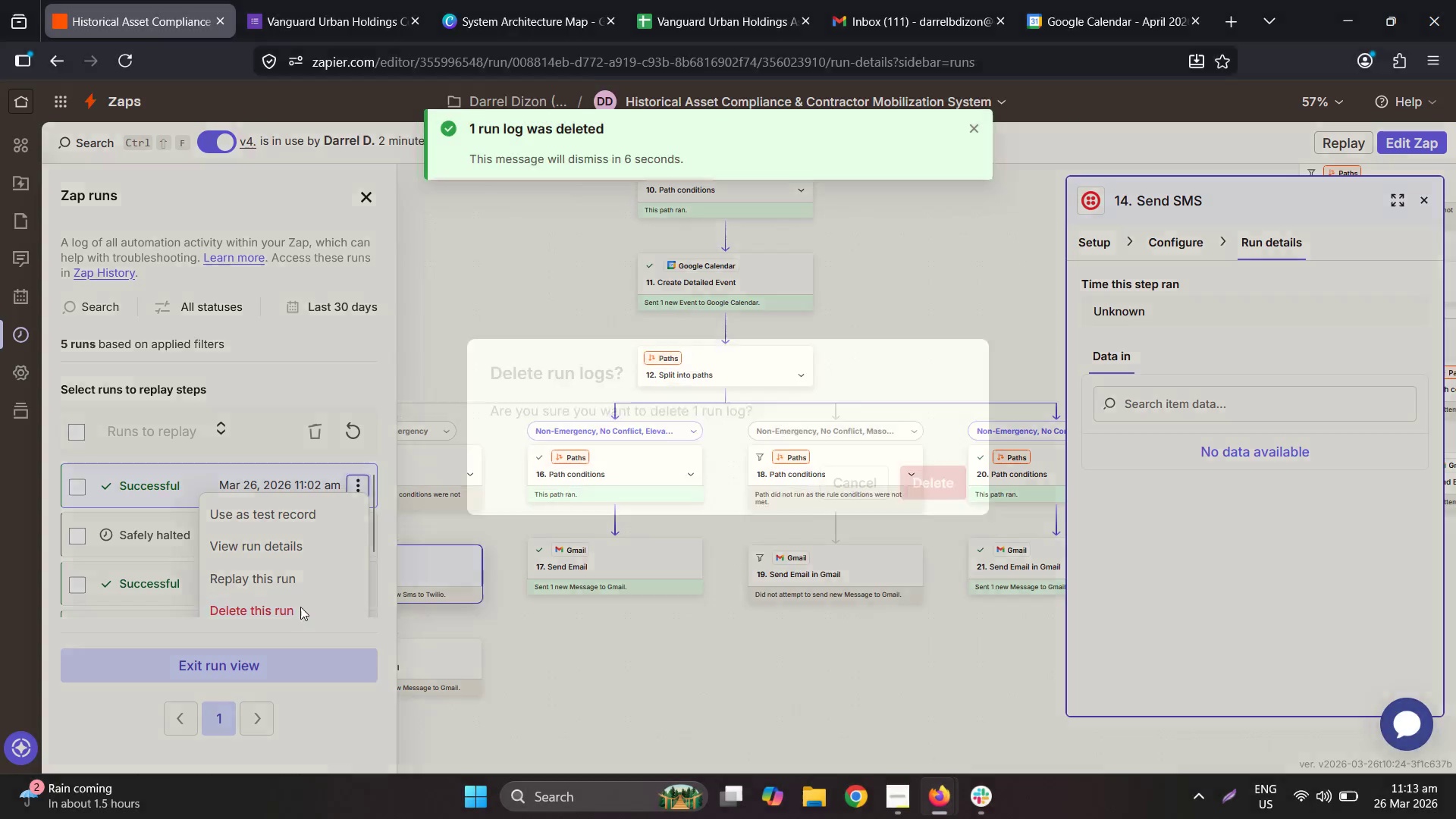 
wait(5.59)
 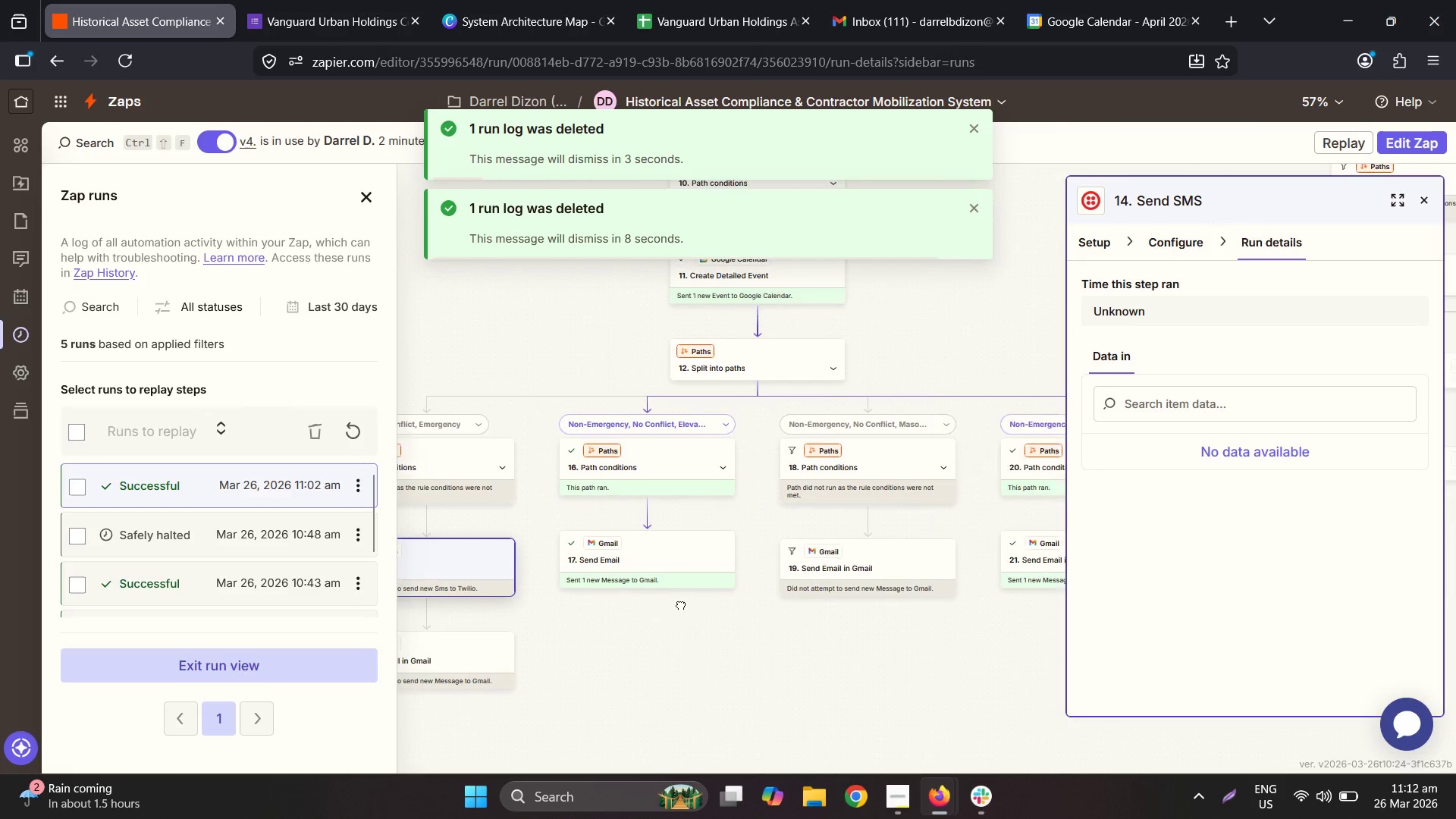 
left_click([963, 482])
 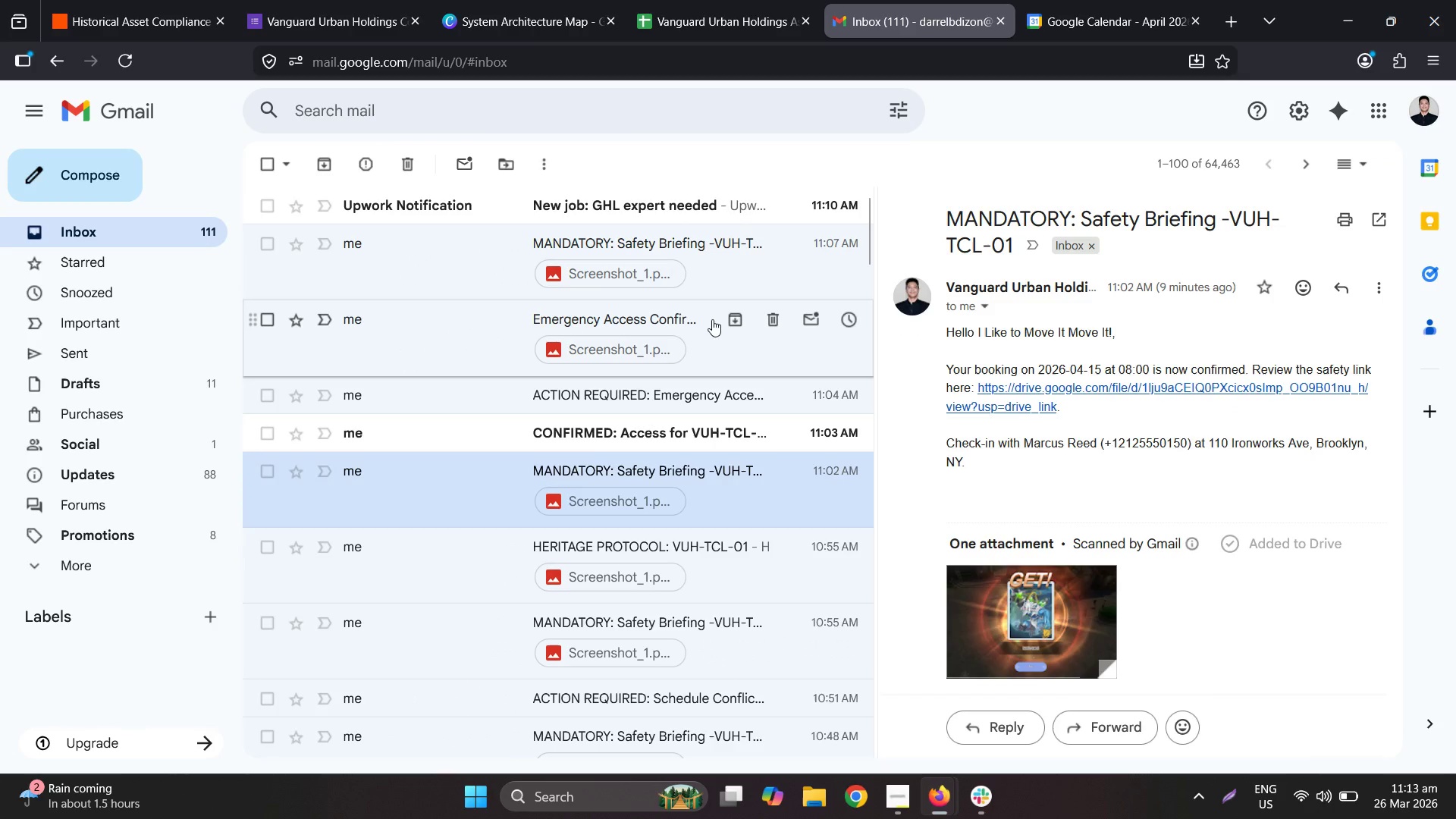 
scroll: coordinate [637, 318], scroll_direction: up, amount: 2.0
 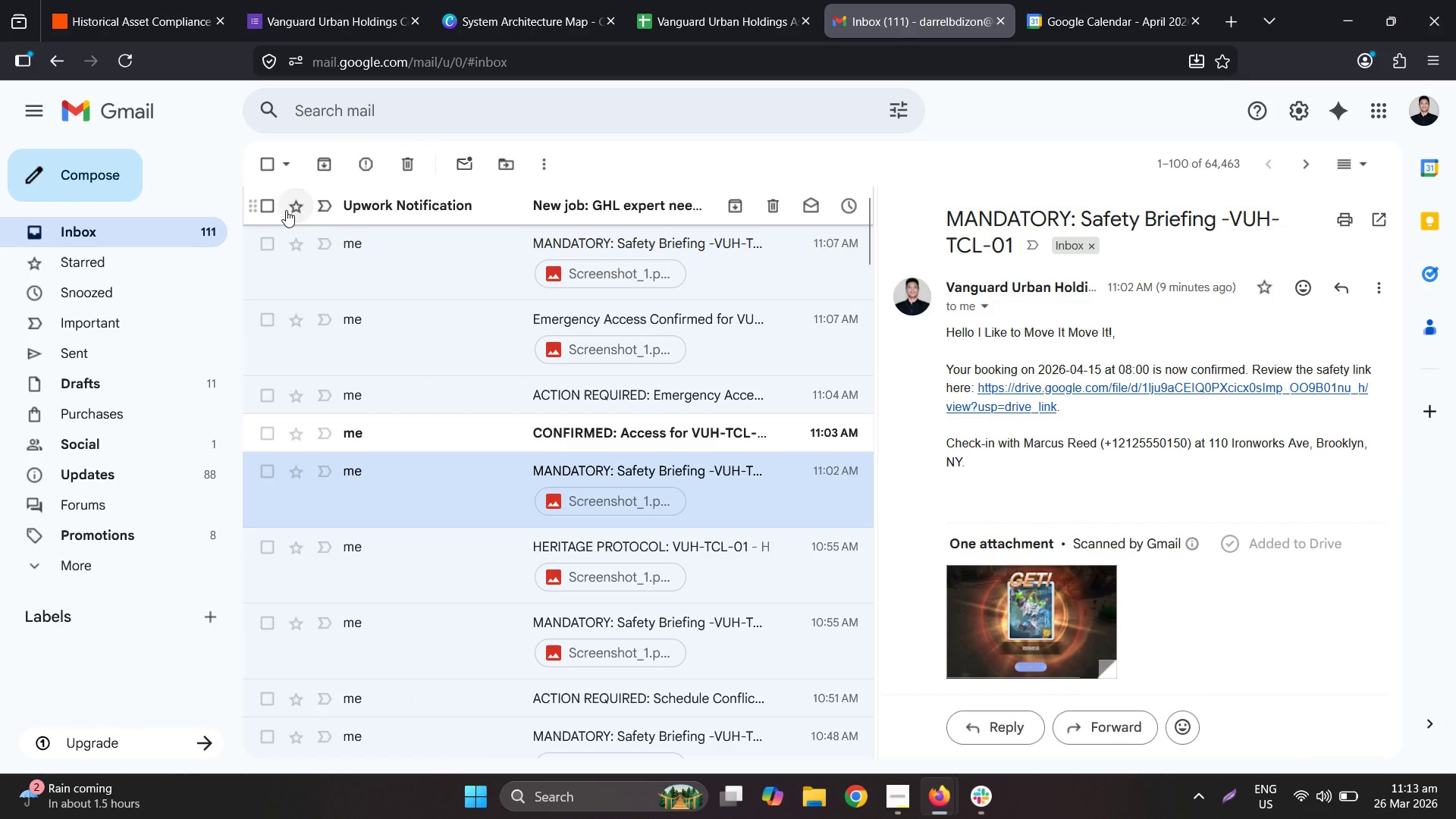 
left_click([267, 206])
 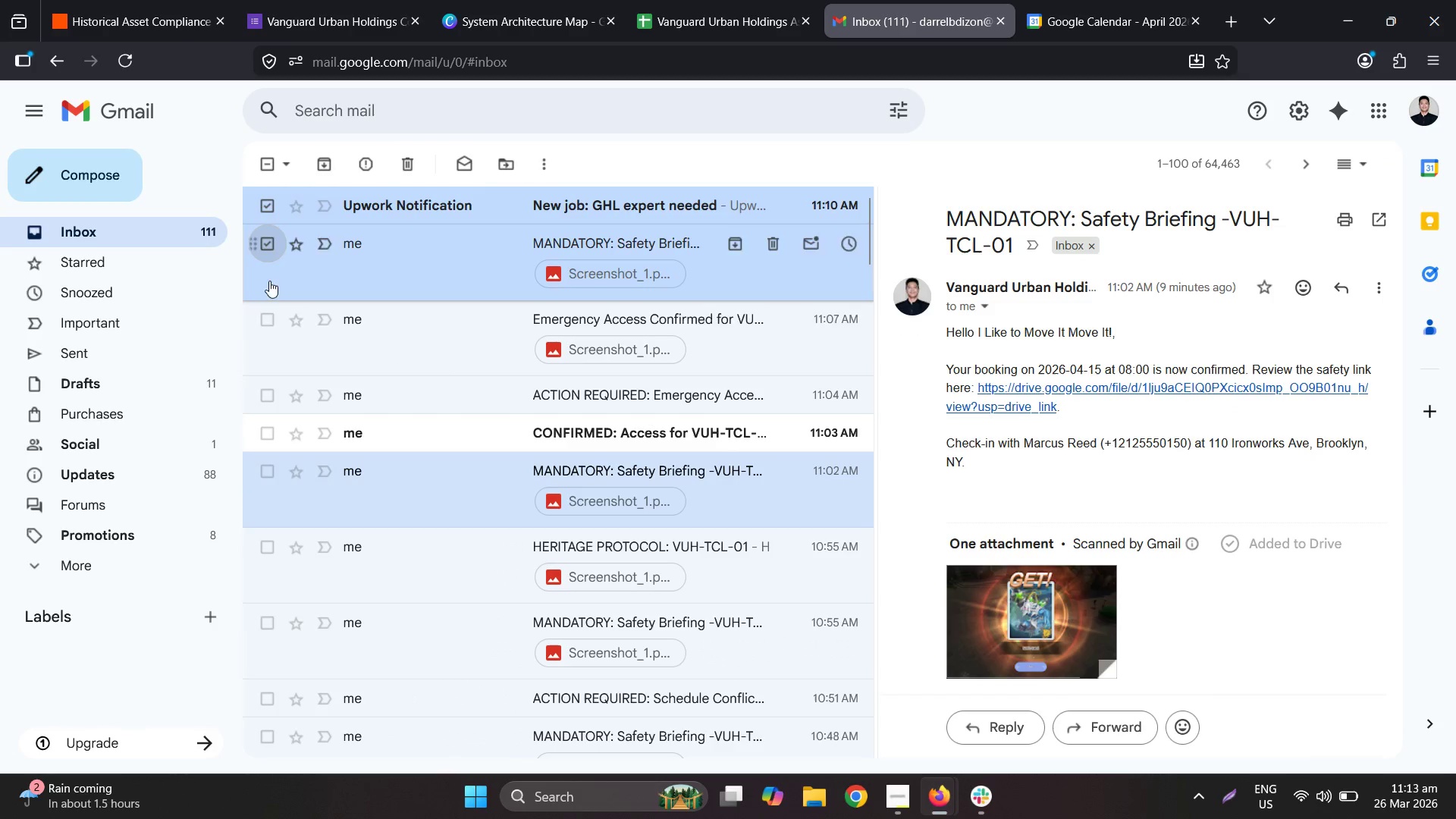 
double_click([266, 316])
 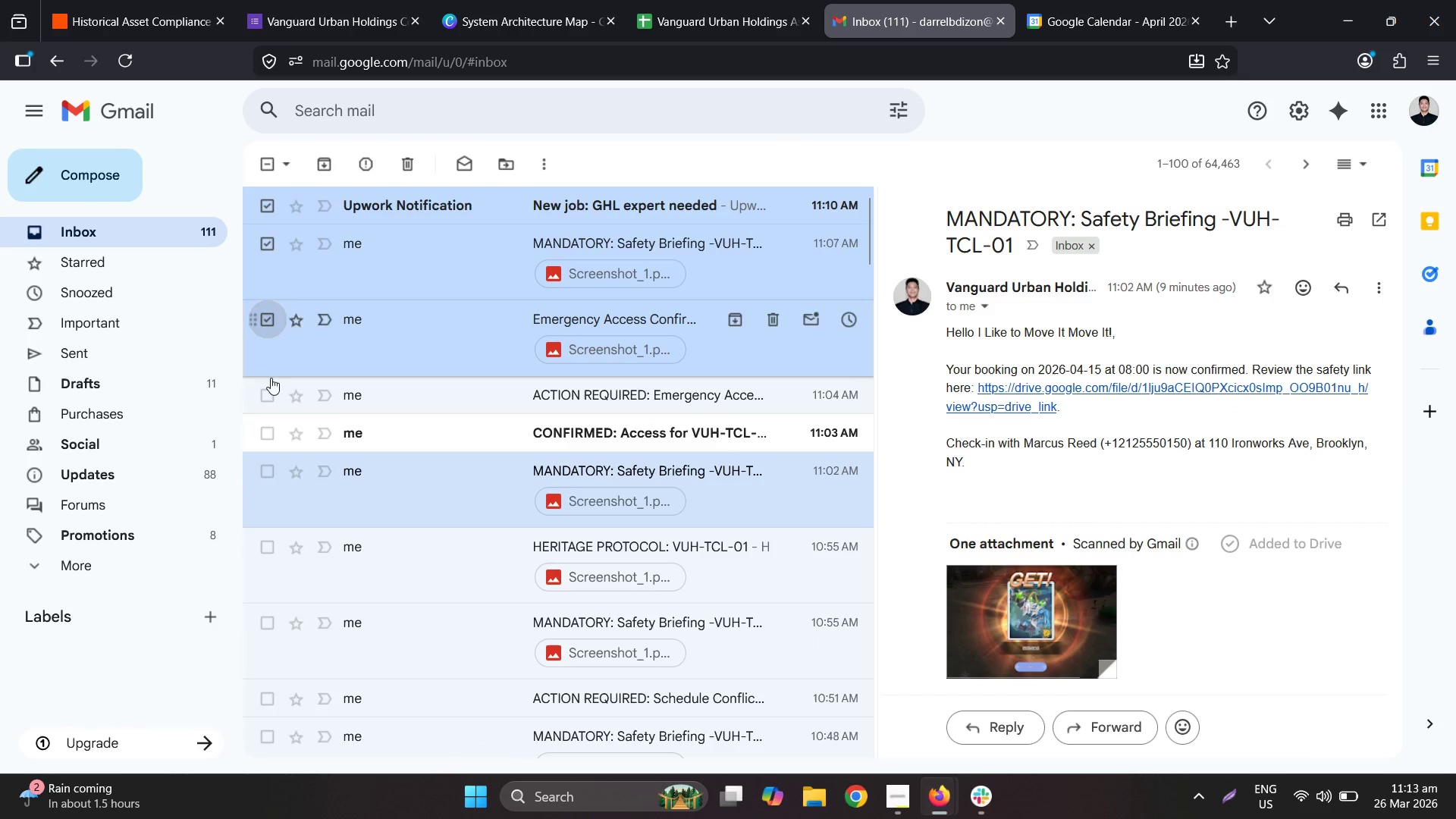 
left_click([271, 388])
 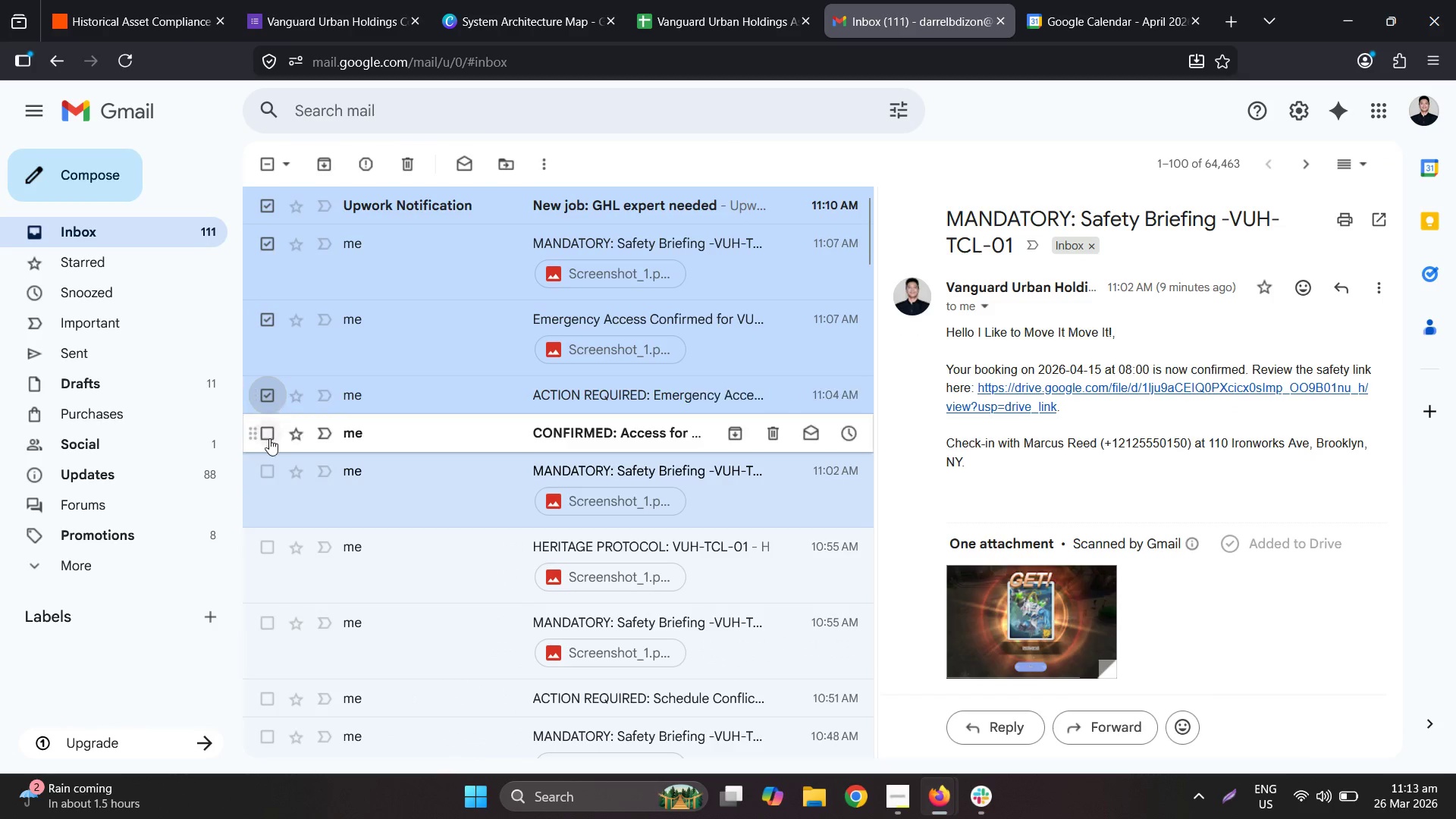 
left_click([269, 438])
 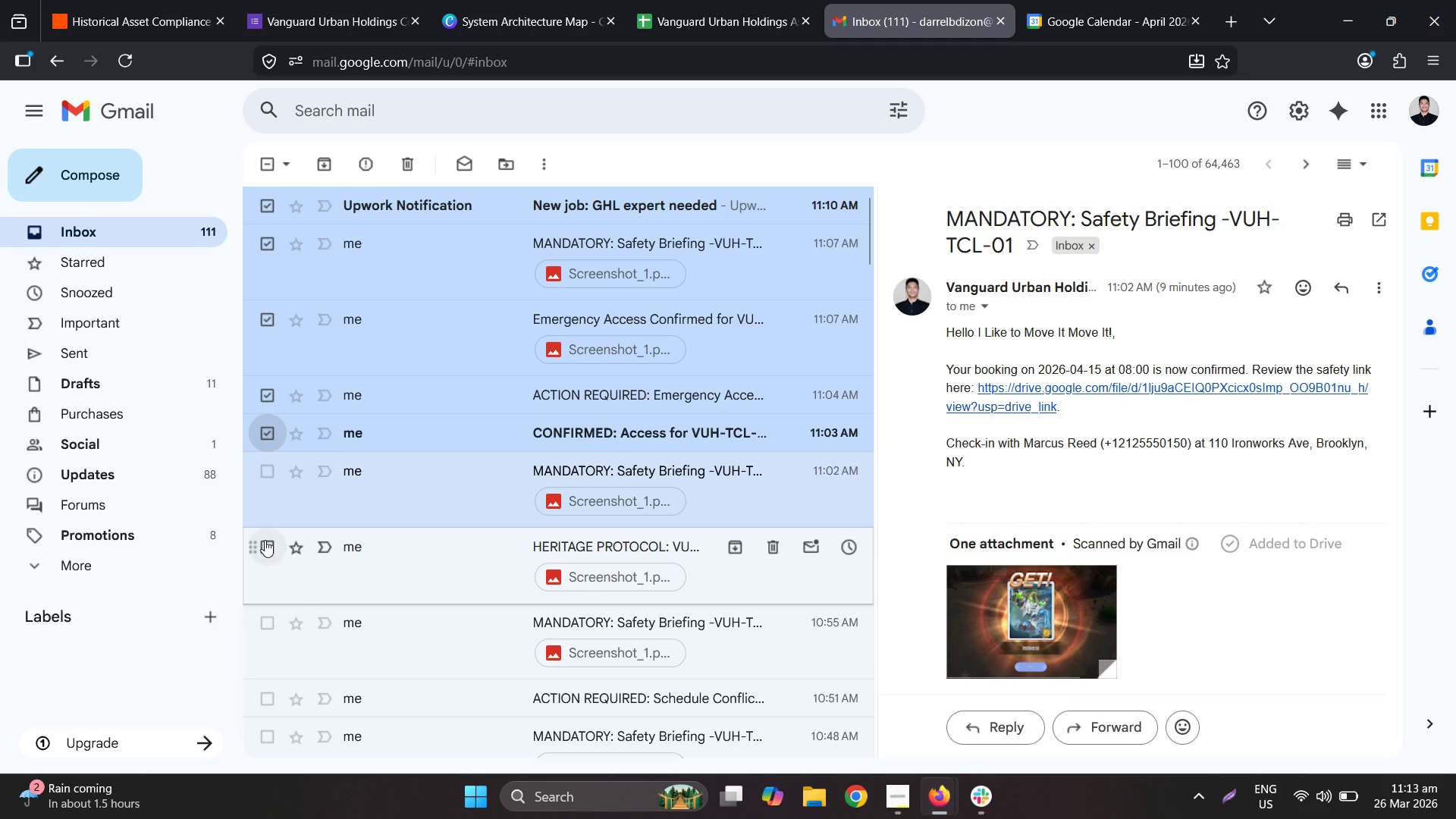 
left_click([265, 538])
 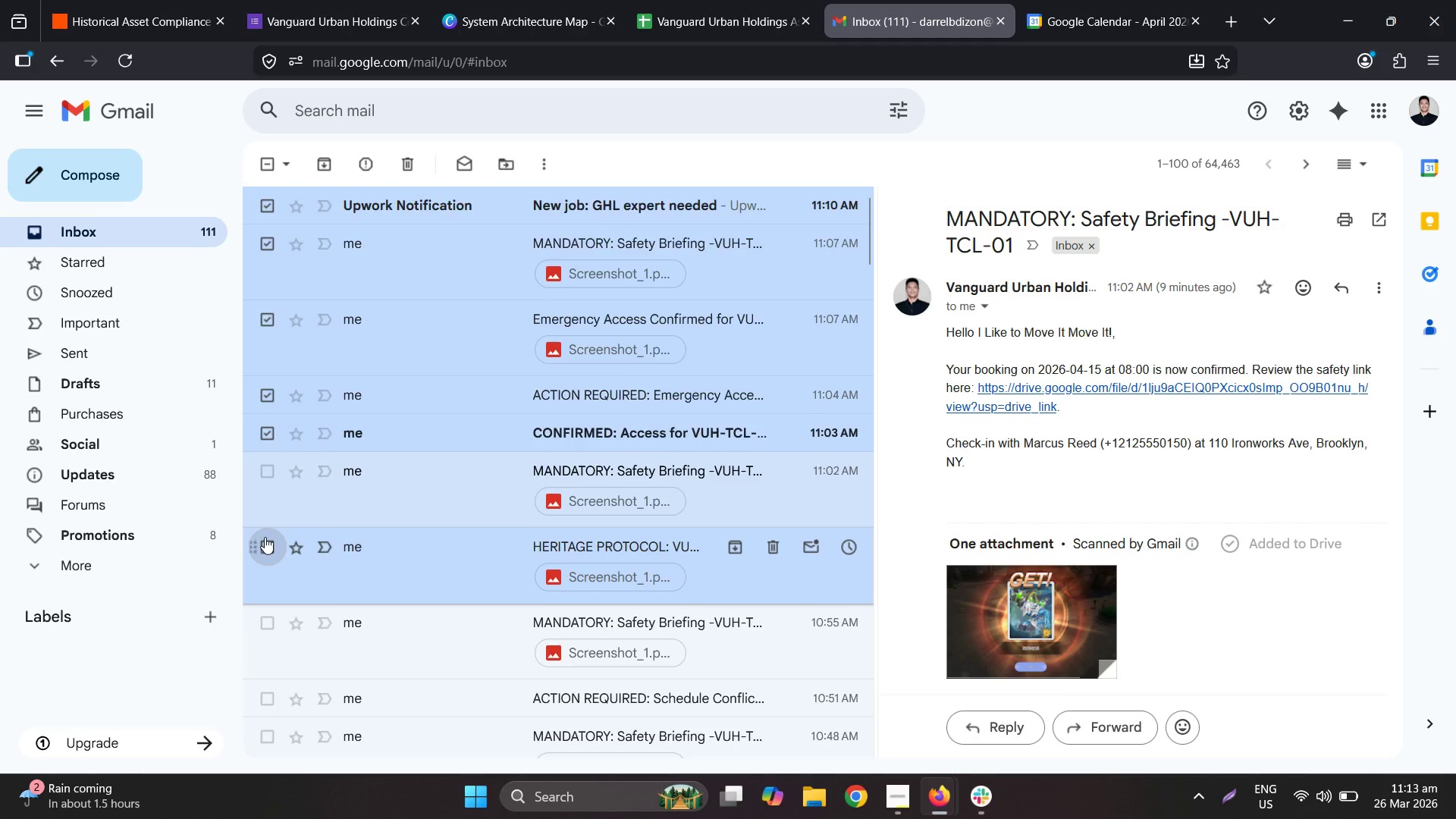 
scroll: coordinate [265, 537], scroll_direction: down, amount: 1.0
 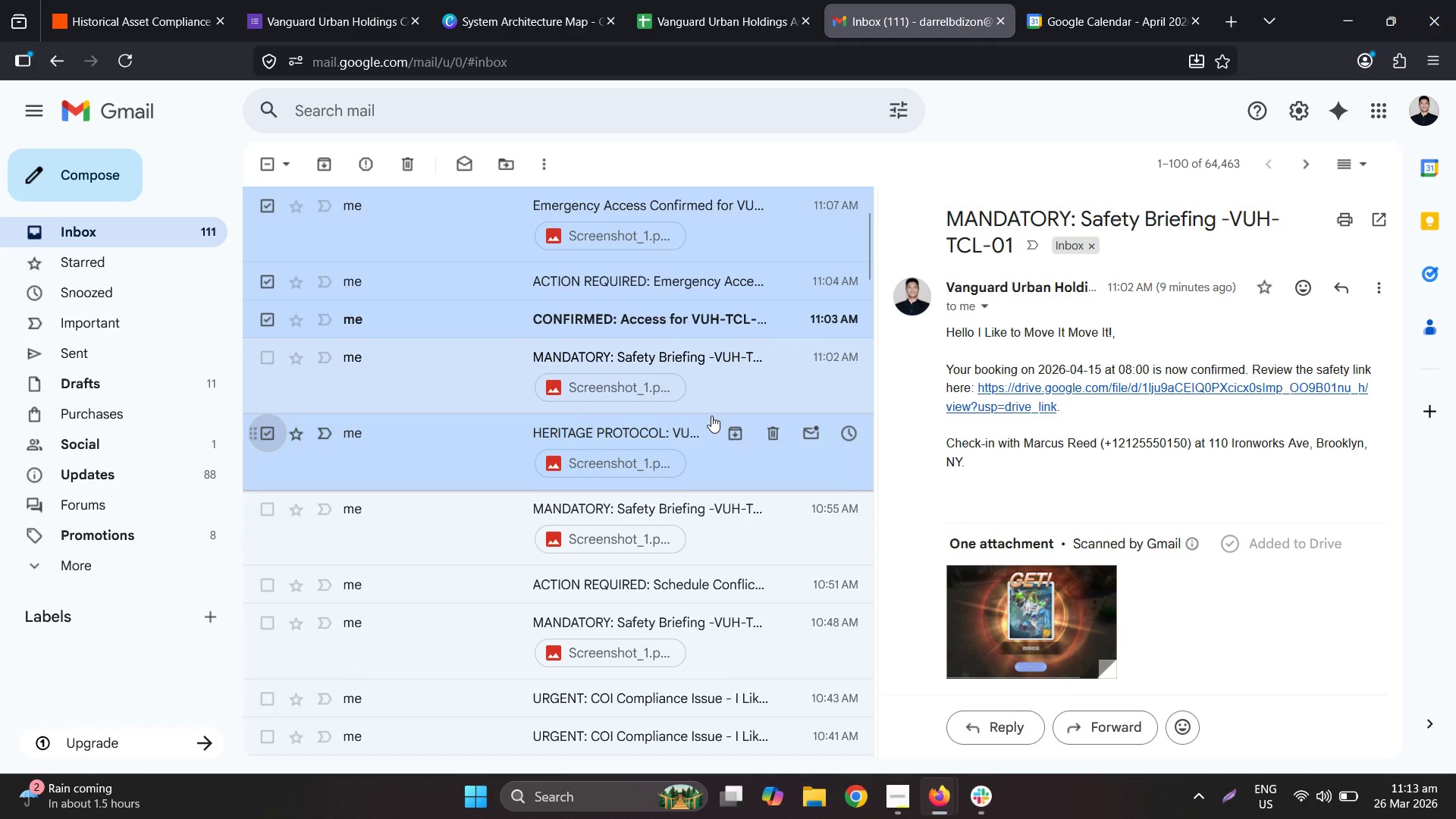 
left_click([259, 512])
 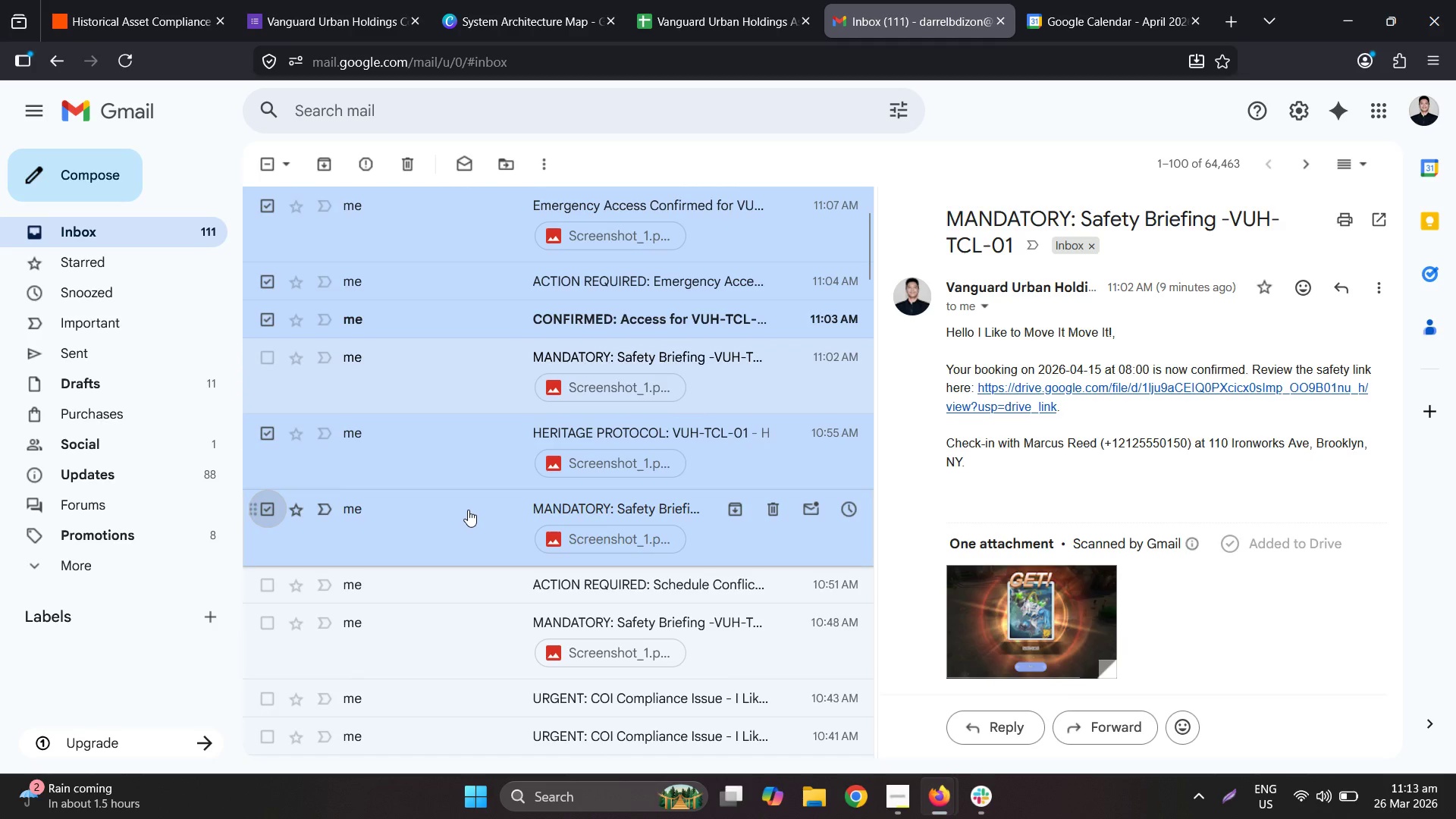 
left_click([546, 496])
 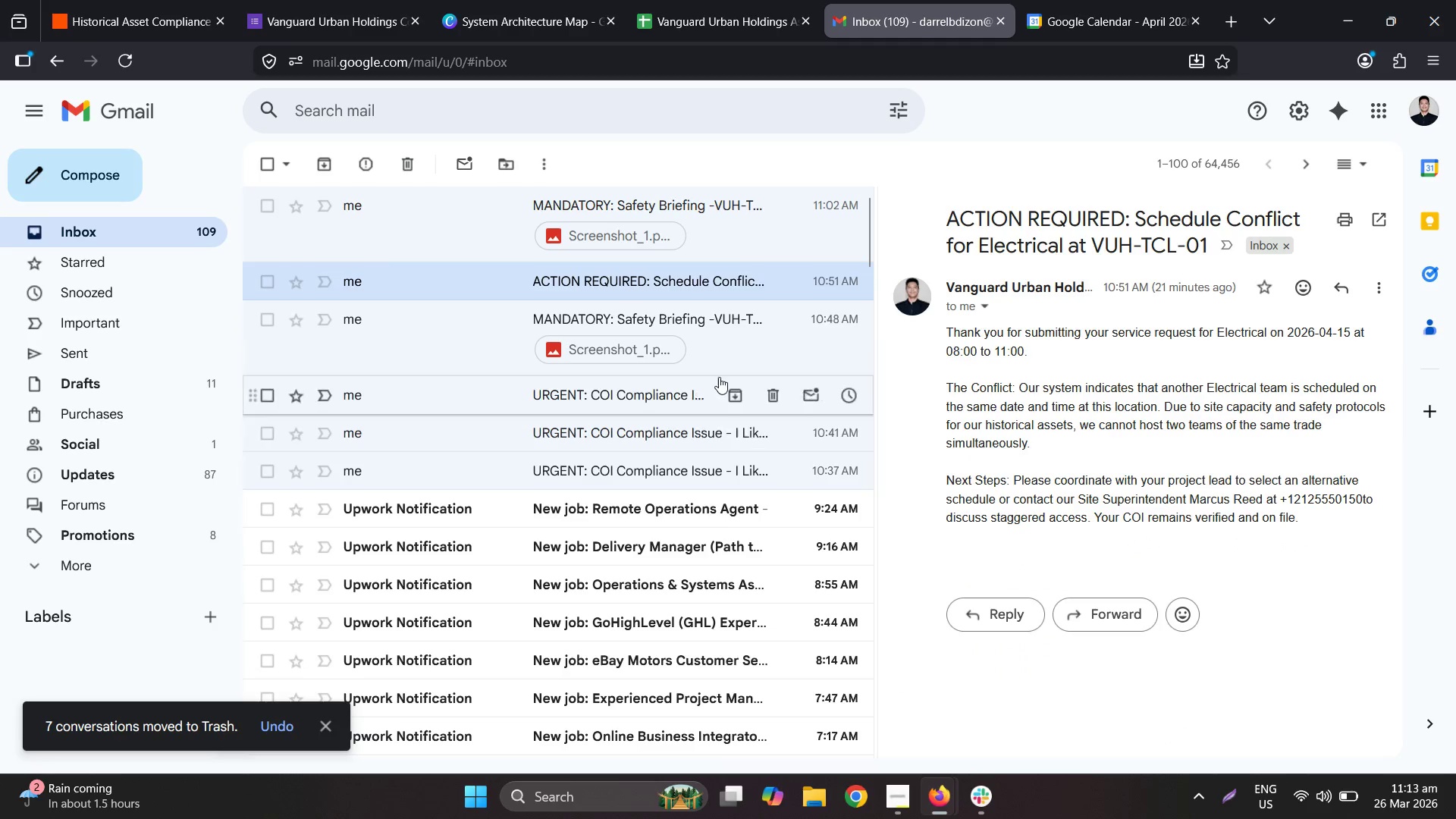 
scroll: coordinate [716, 375], scroll_direction: up, amount: 3.0
 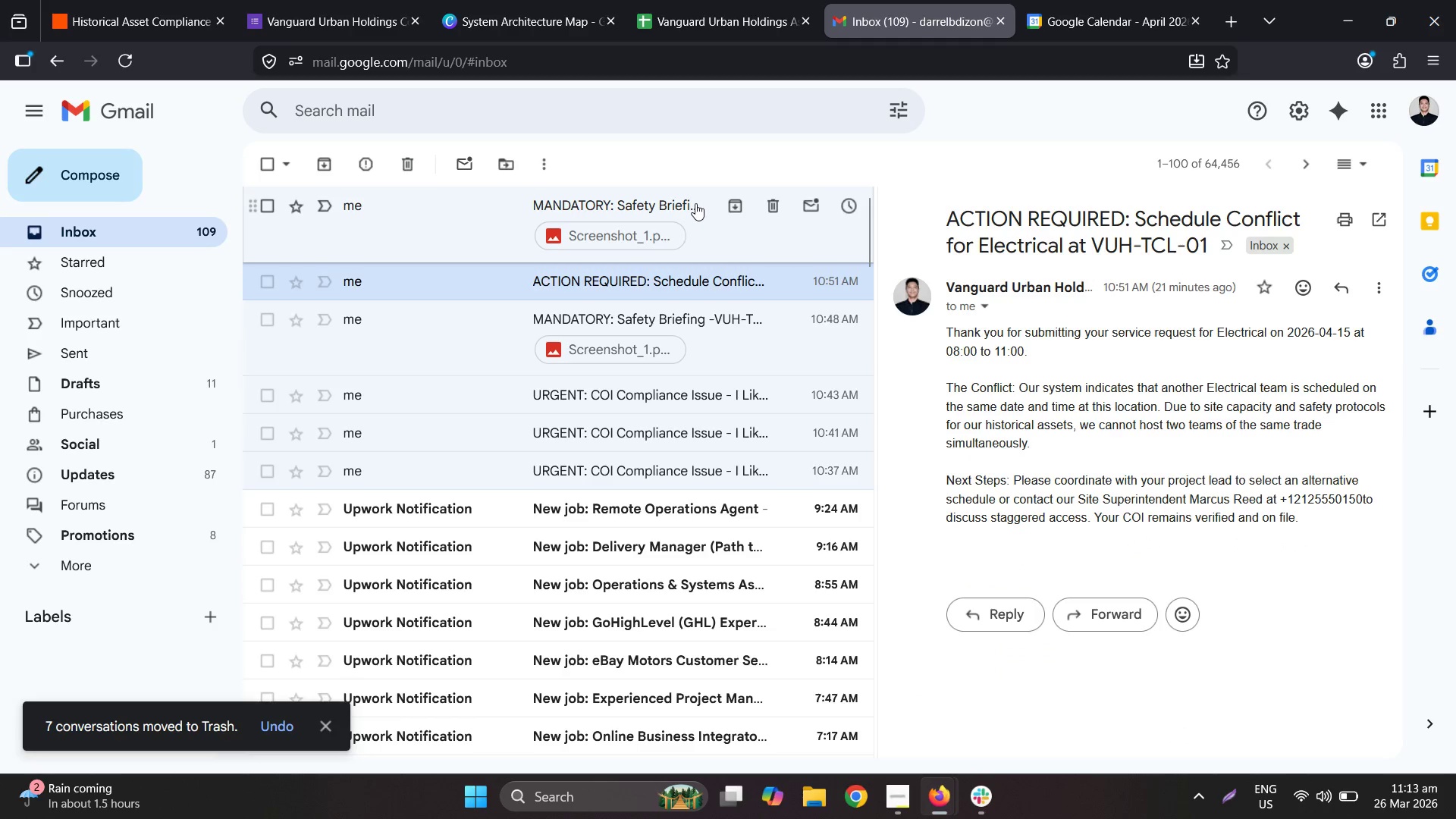 
left_click([696, 201])
 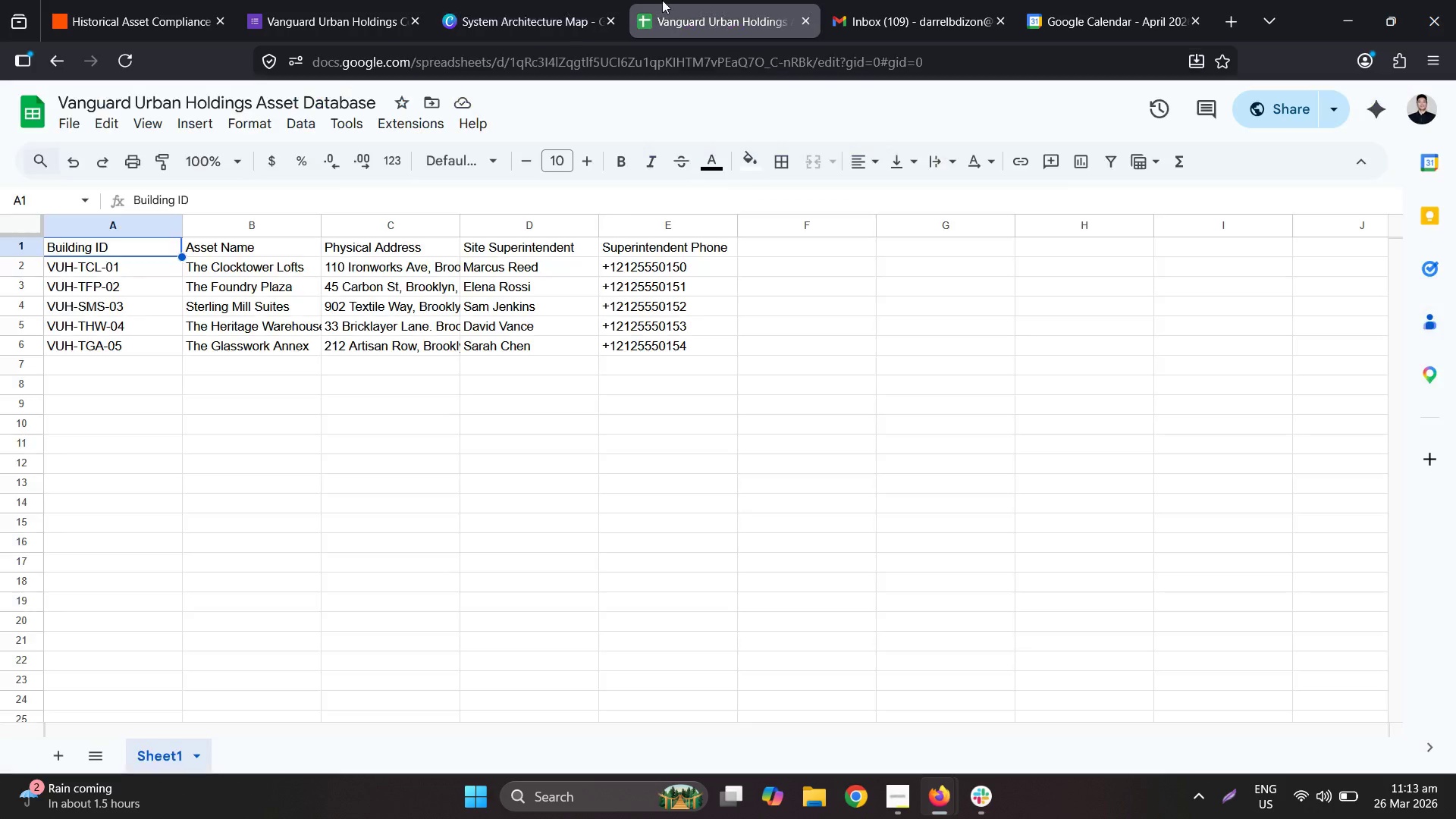 
wait(5.58)
 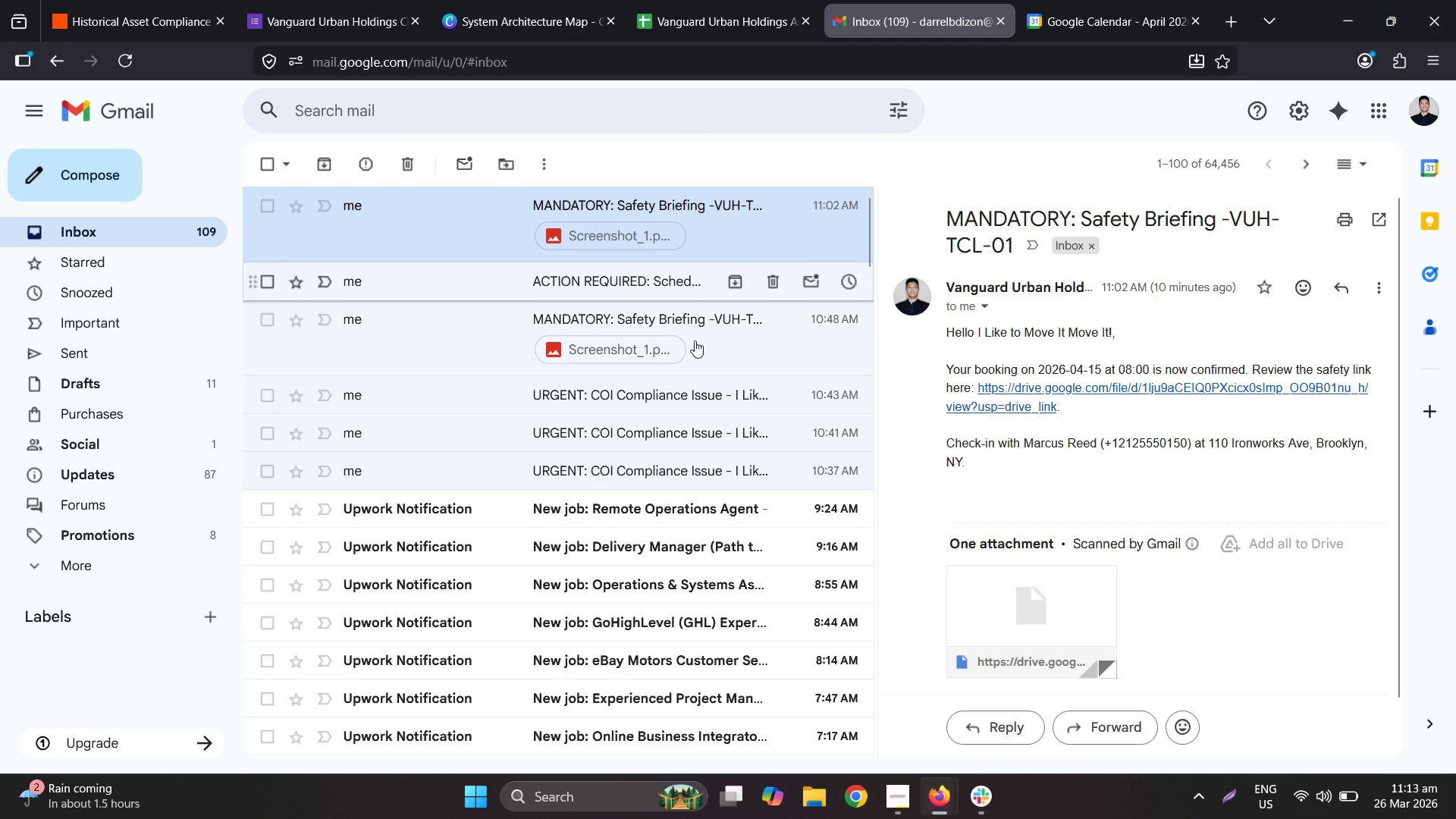 
left_click([288, 0])
 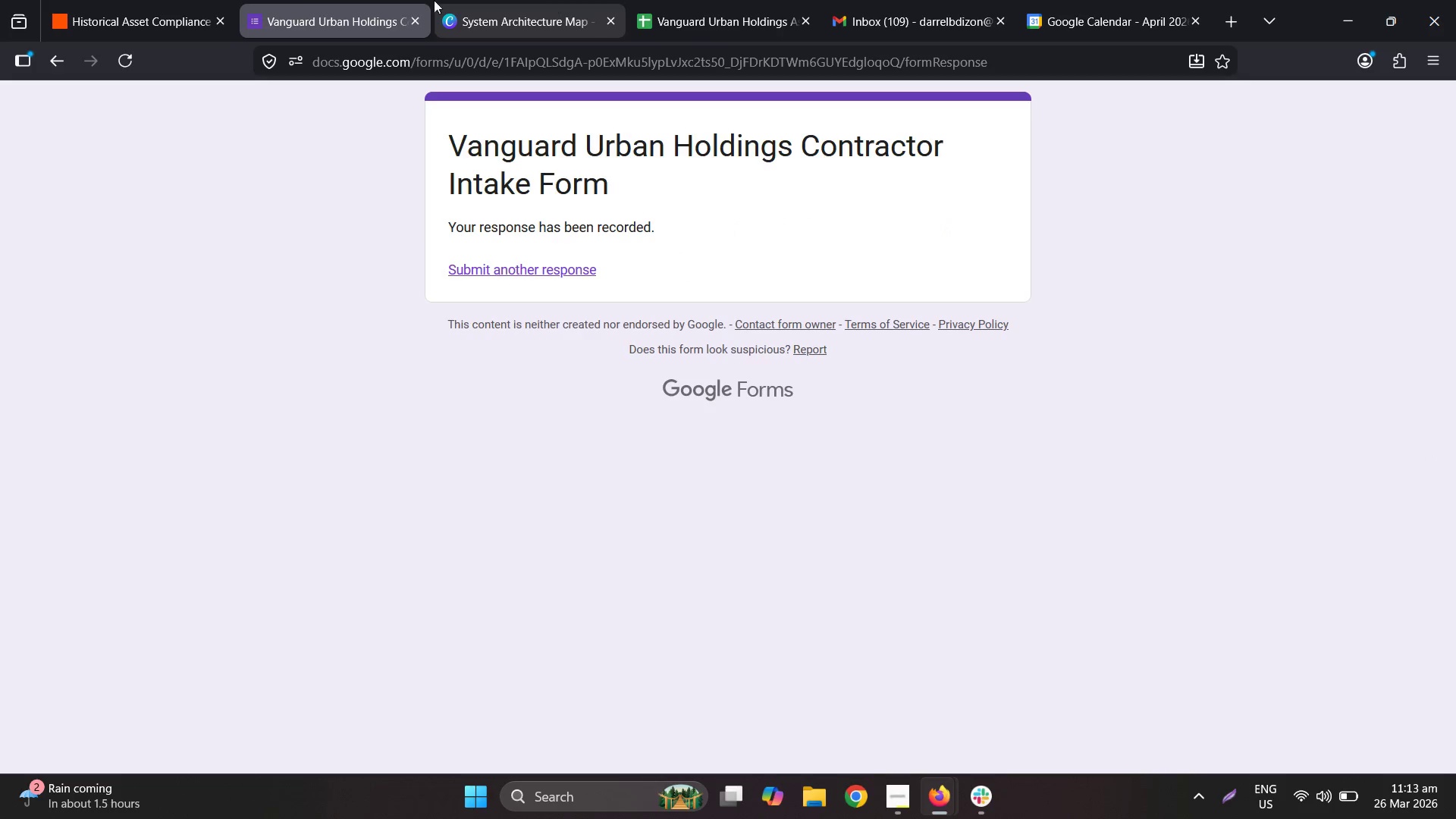 
left_click([187, 0])
 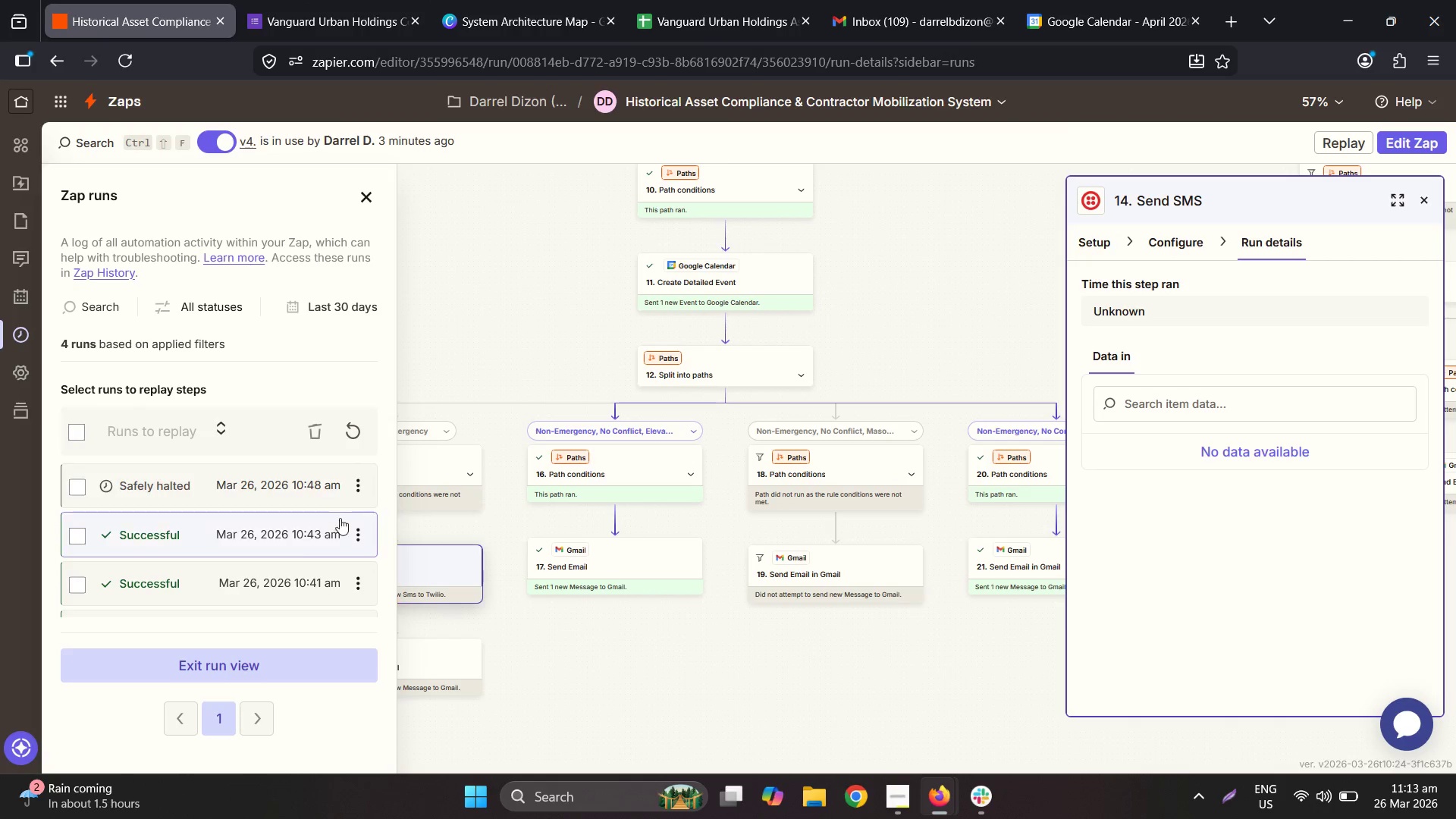 
scroll: coordinate [294, 531], scroll_direction: down, amount: 3.0
 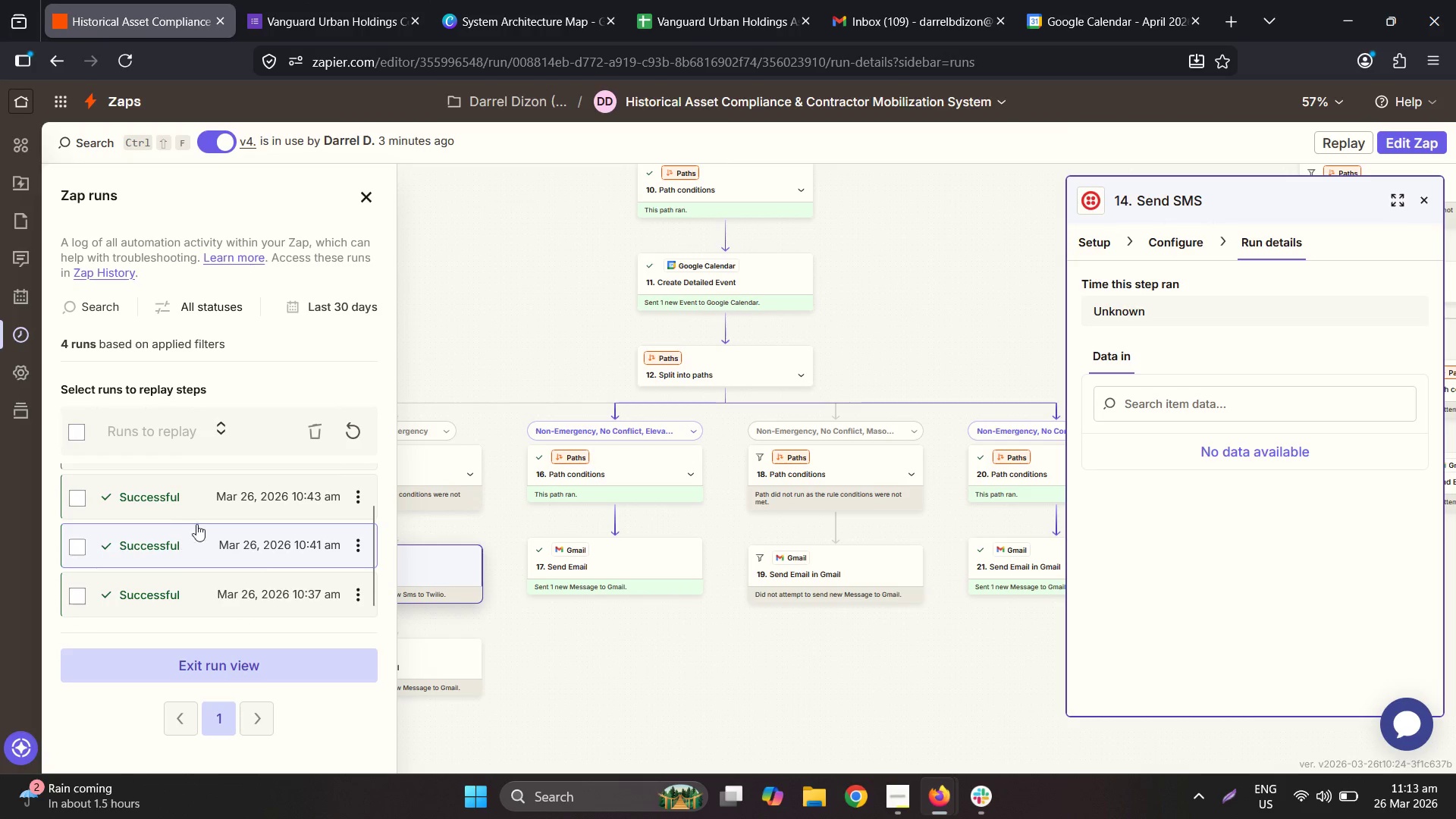 
left_click([224, 501])
 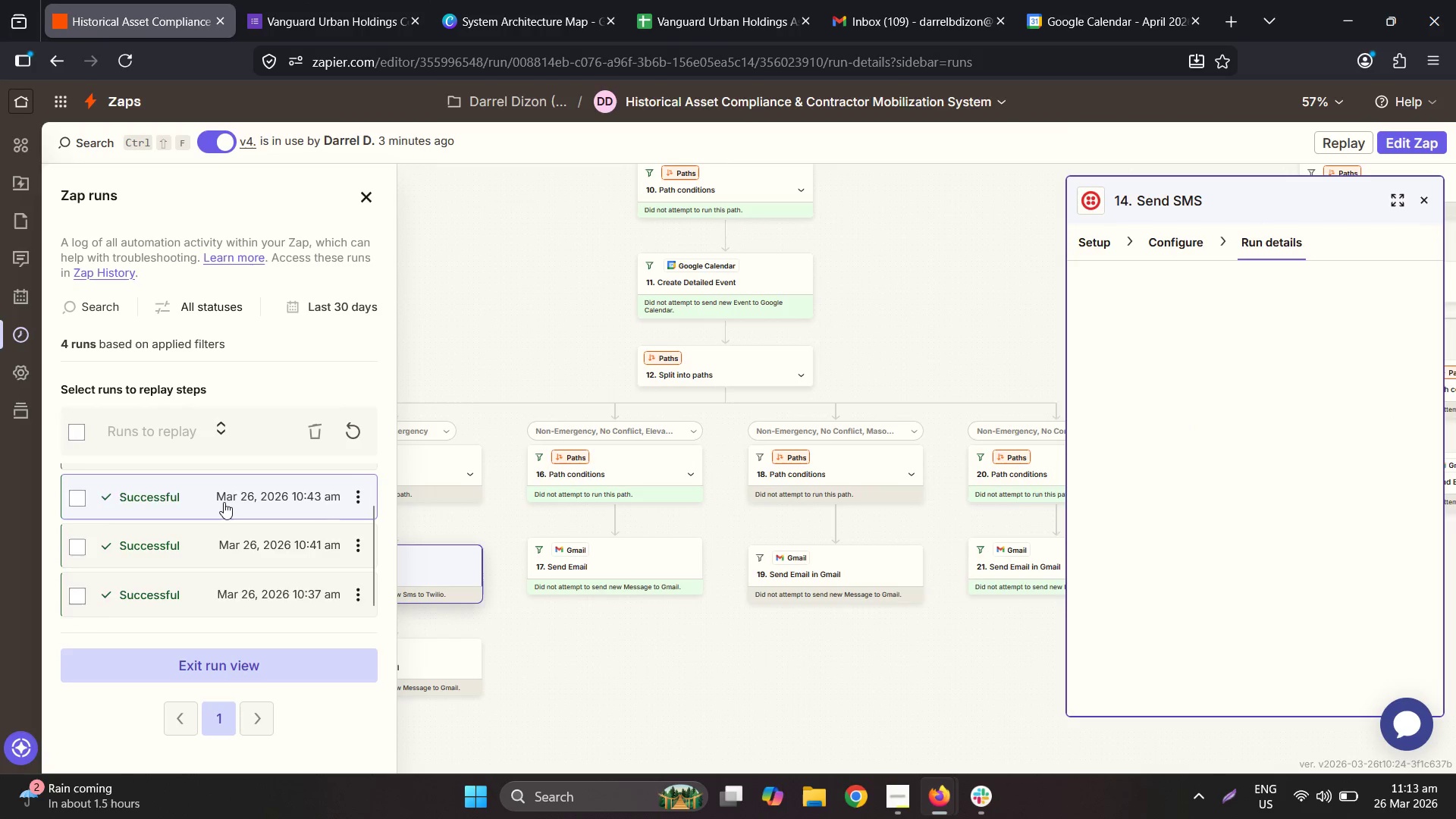 
scroll: coordinate [224, 507], scroll_direction: up, amount: 2.0
 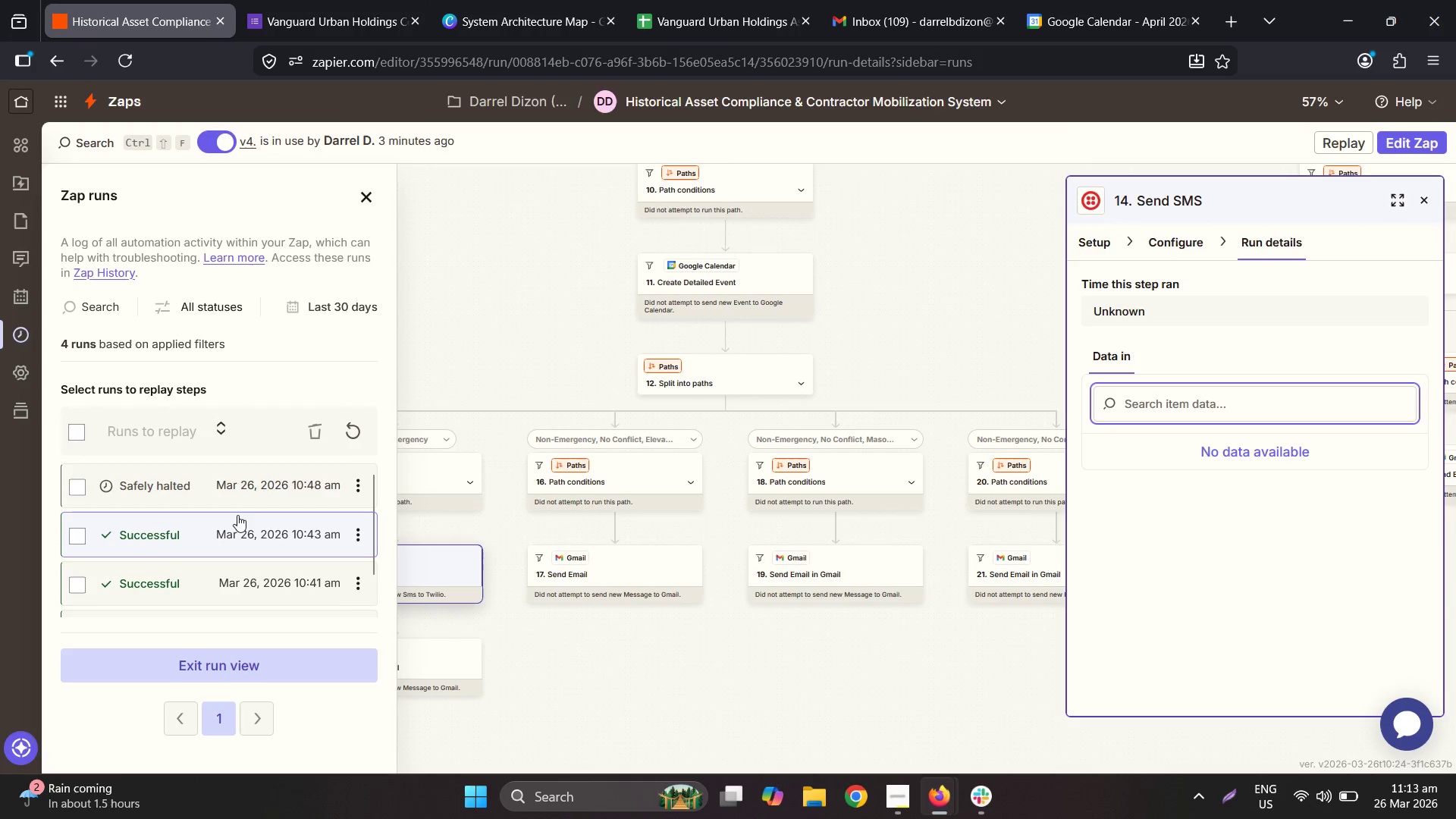 
left_click([261, 490])
 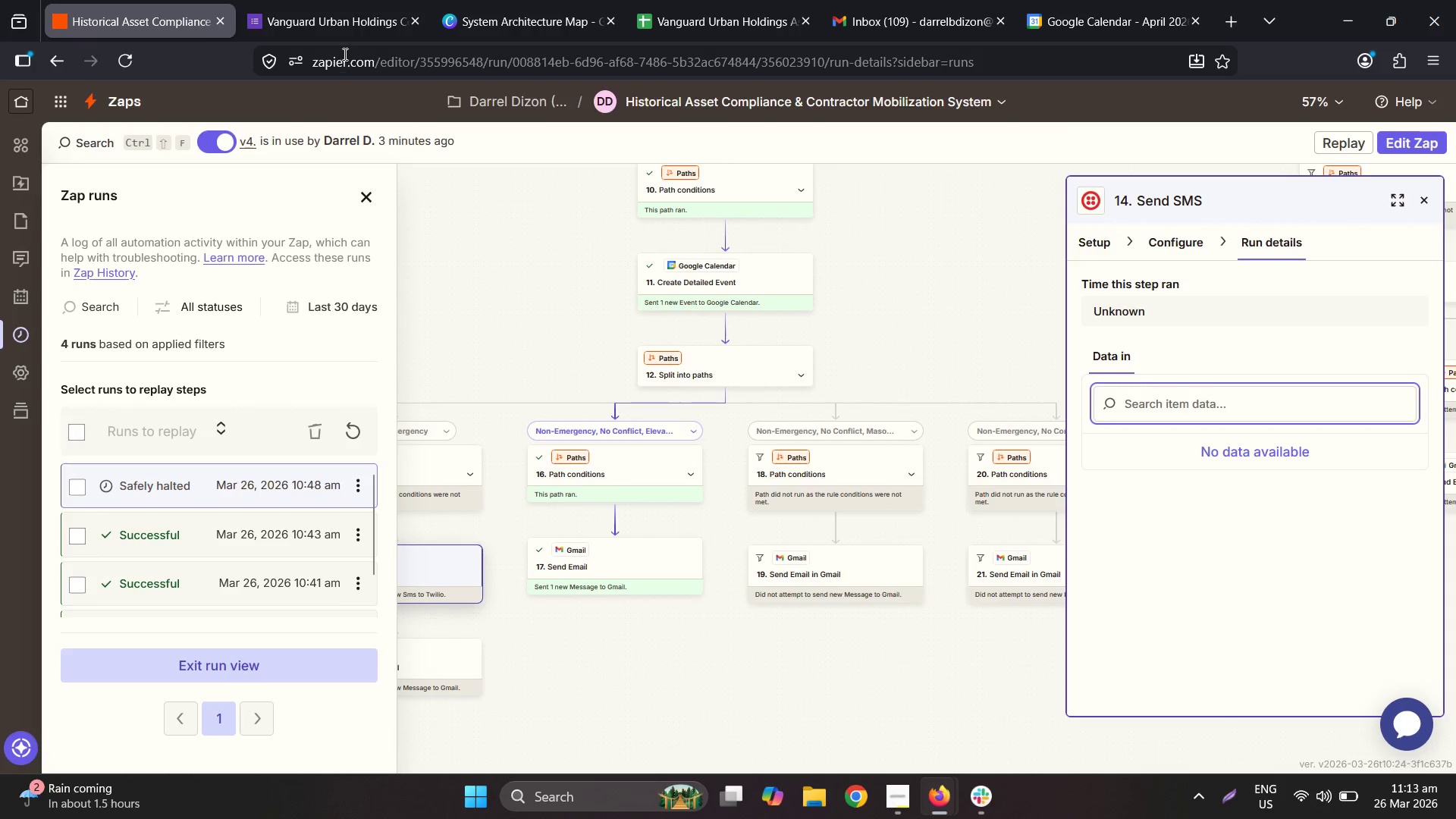 
scroll: coordinate [261, 491], scroll_direction: up, amount: 1.0
 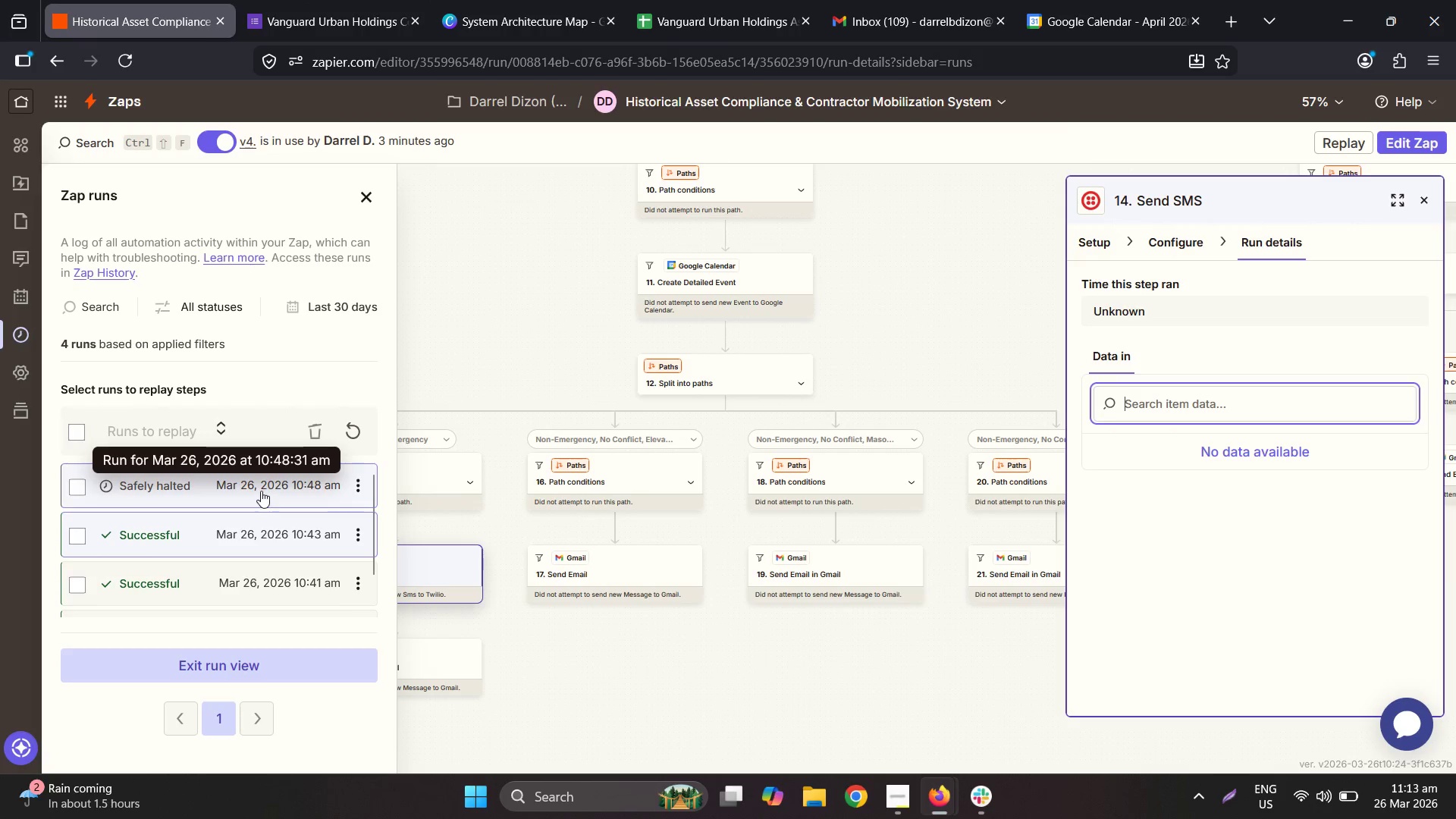 
left_click([866, 0])
 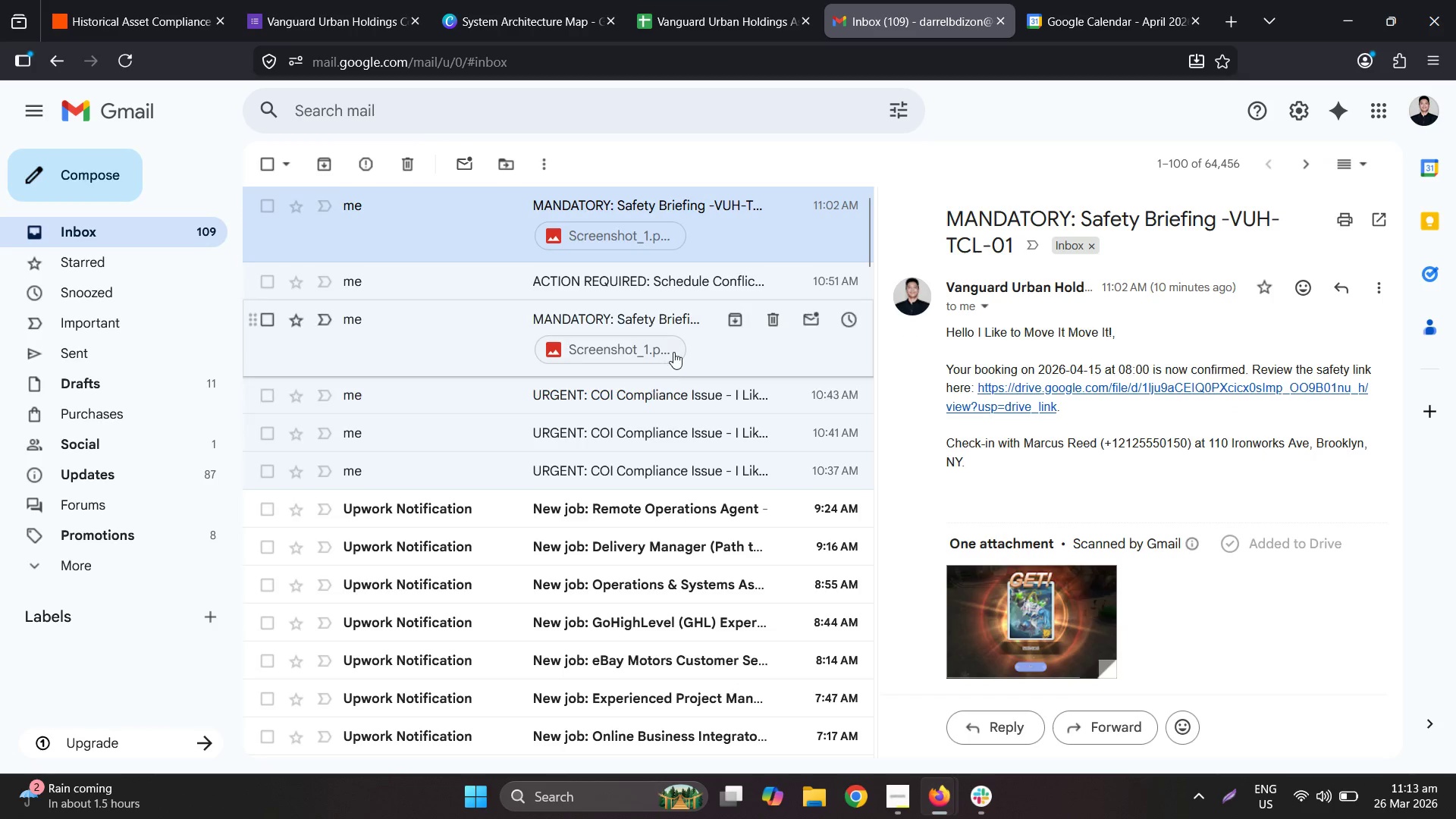 
left_click([682, 323])
 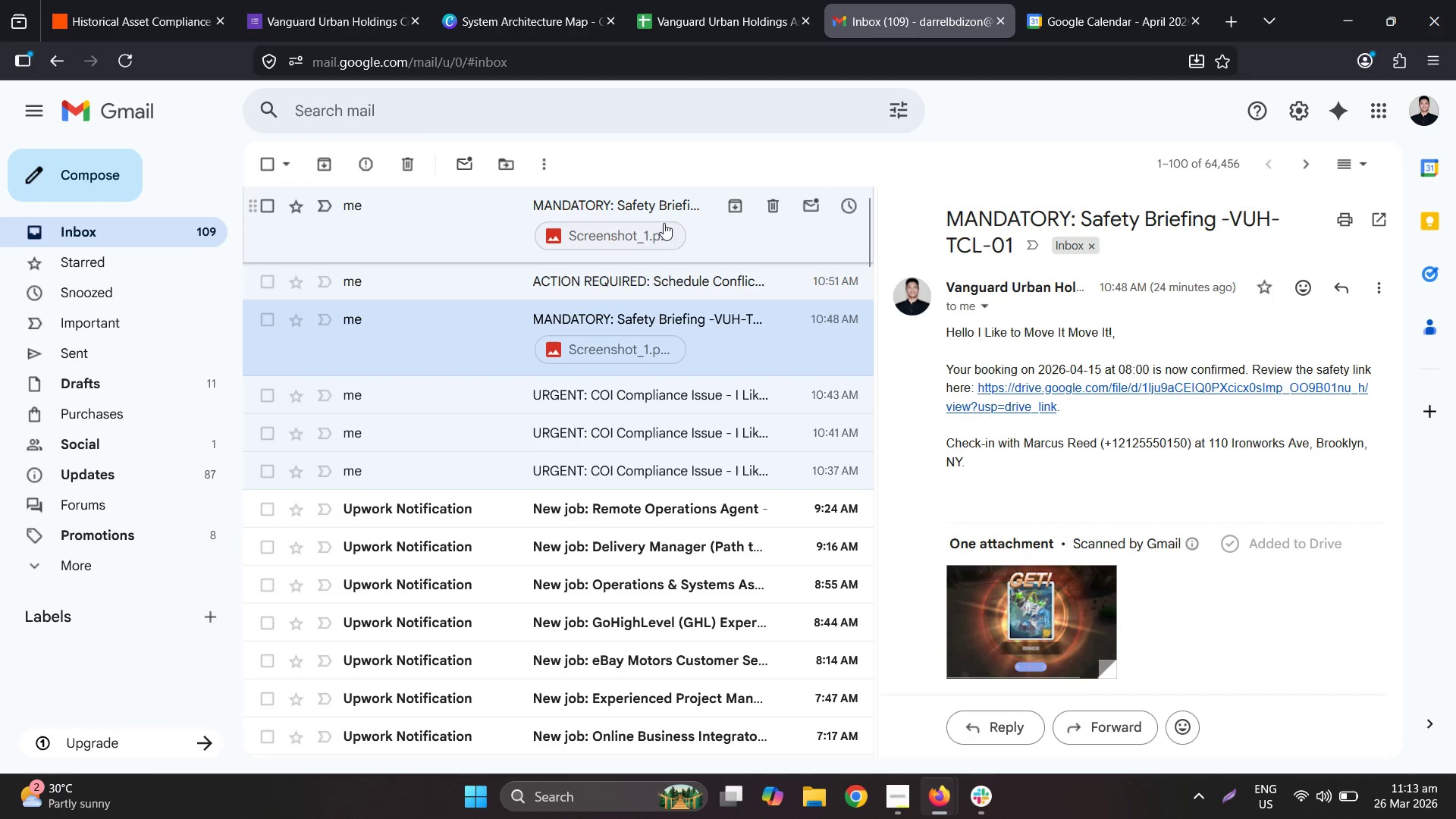 
left_click([663, 286])
 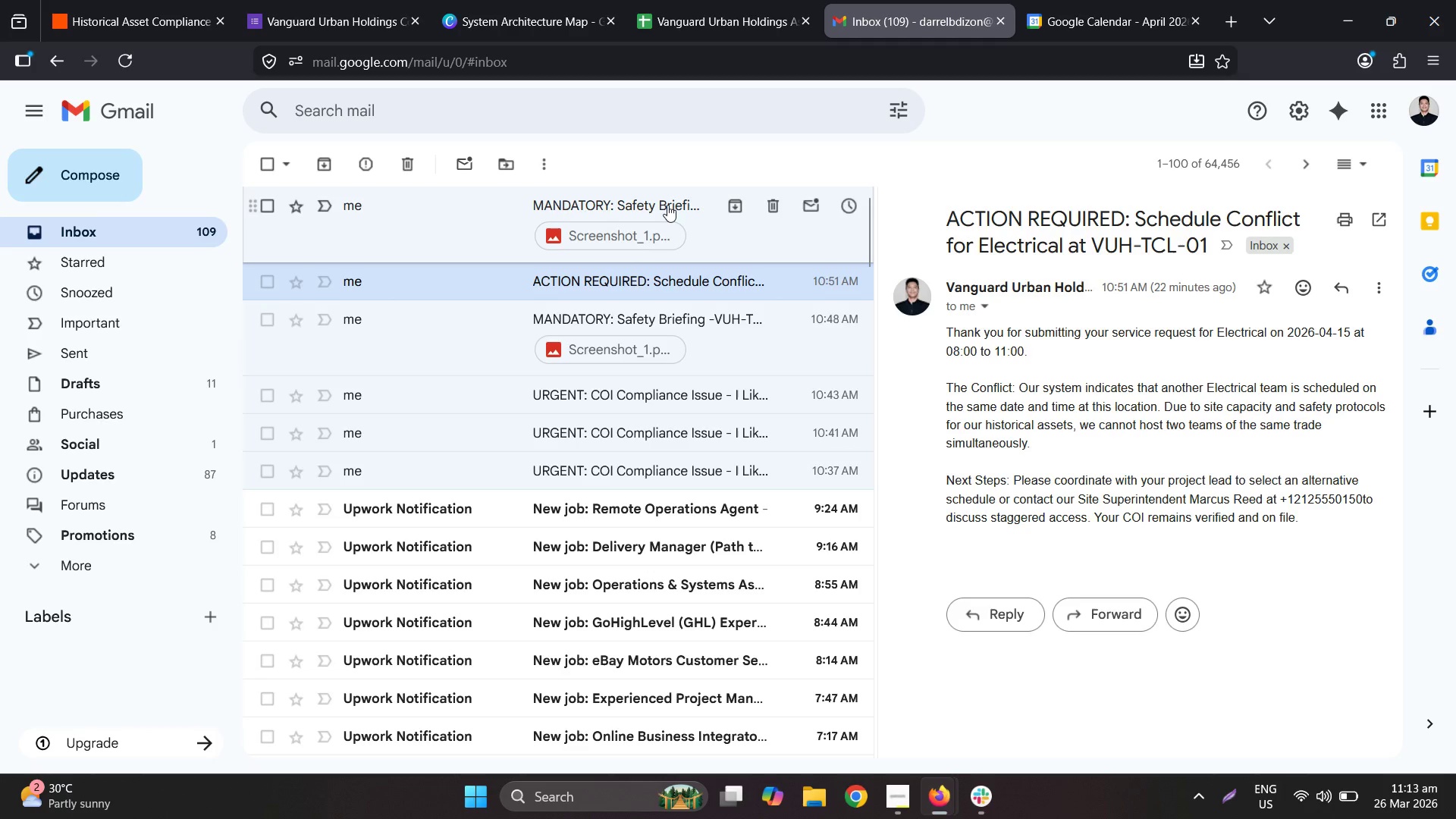 
wait(6.48)
 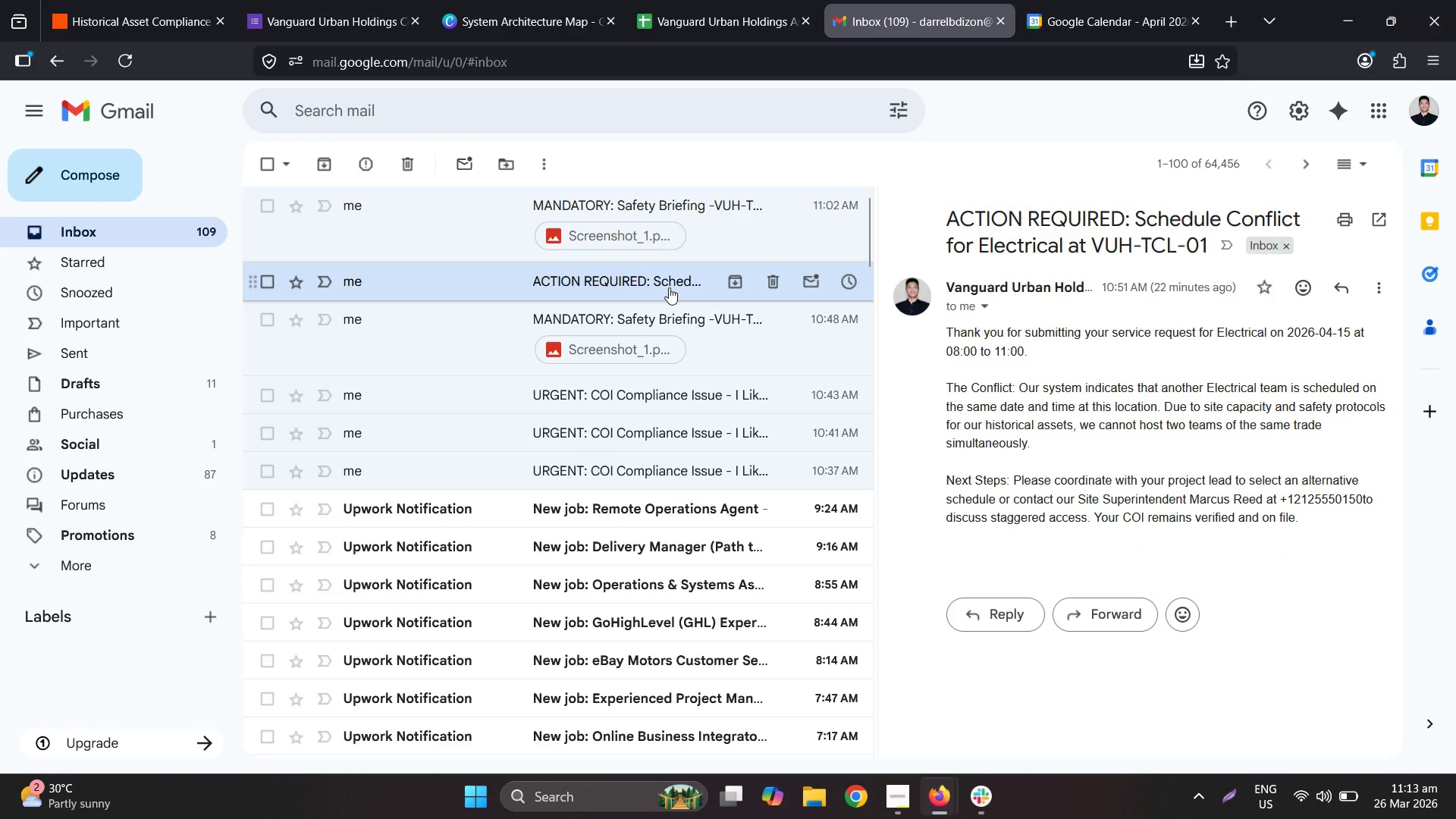 
left_click([359, 0])
 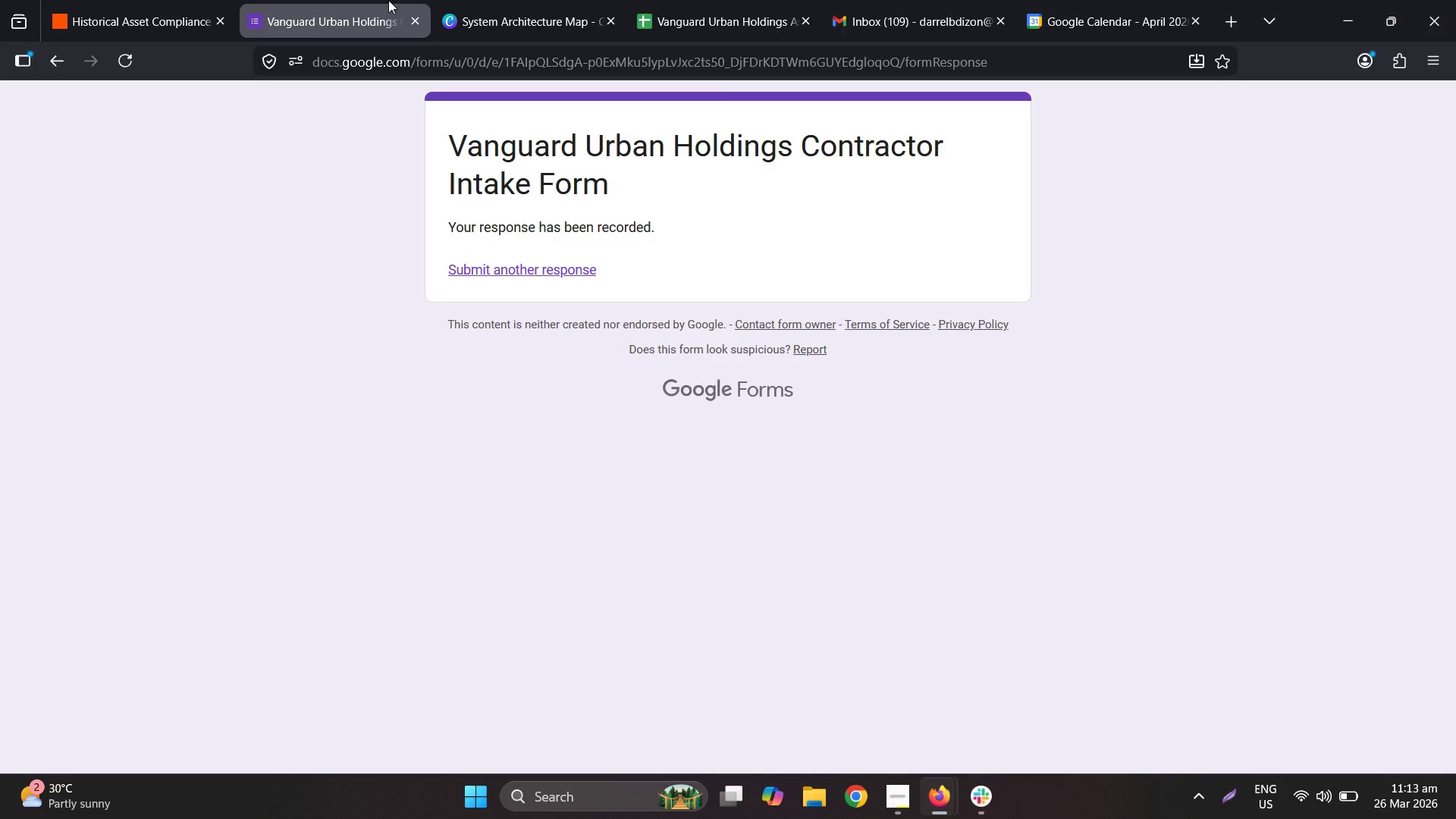 
left_click([469, 0])
 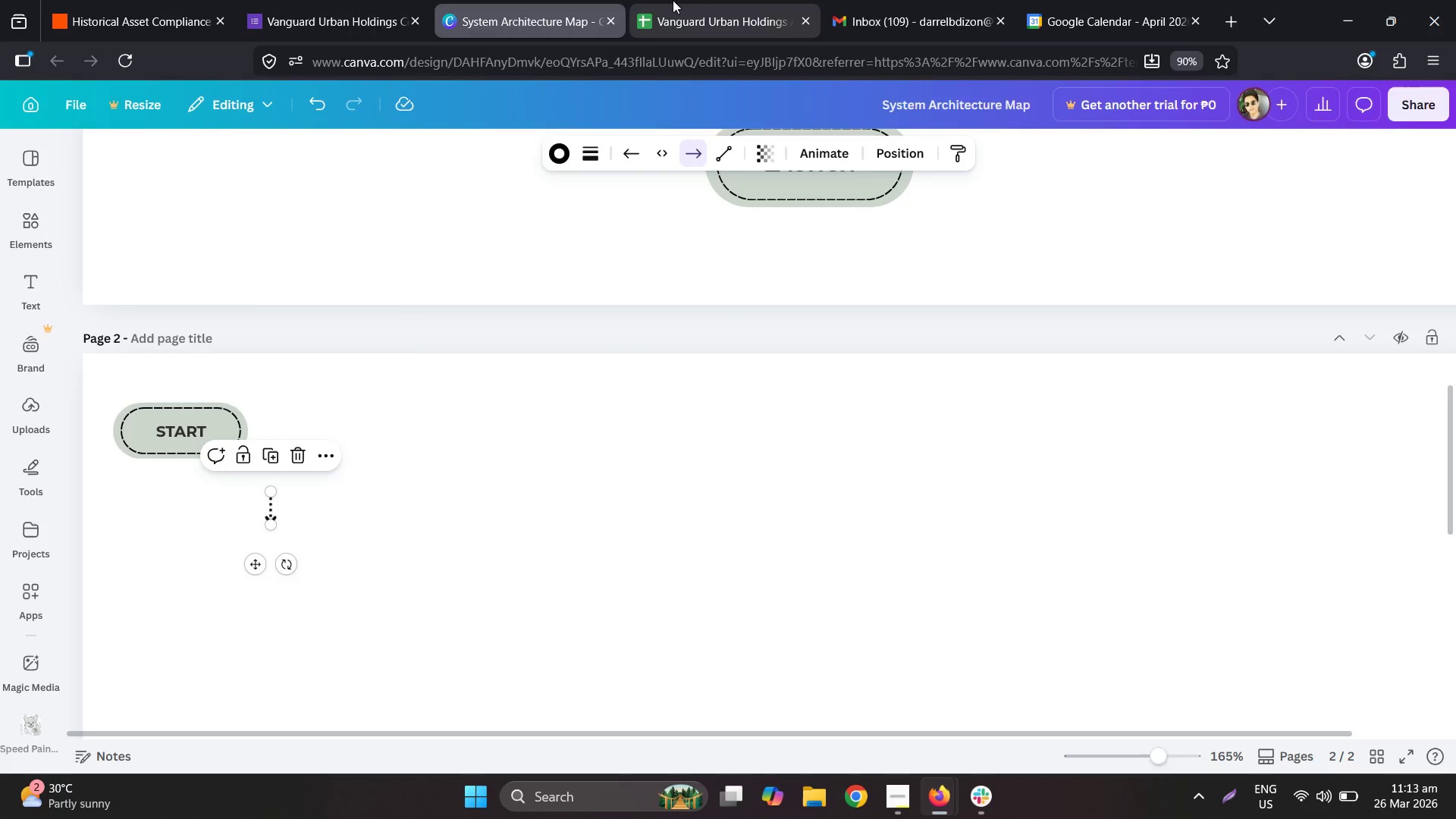 
left_click([690, 0])
 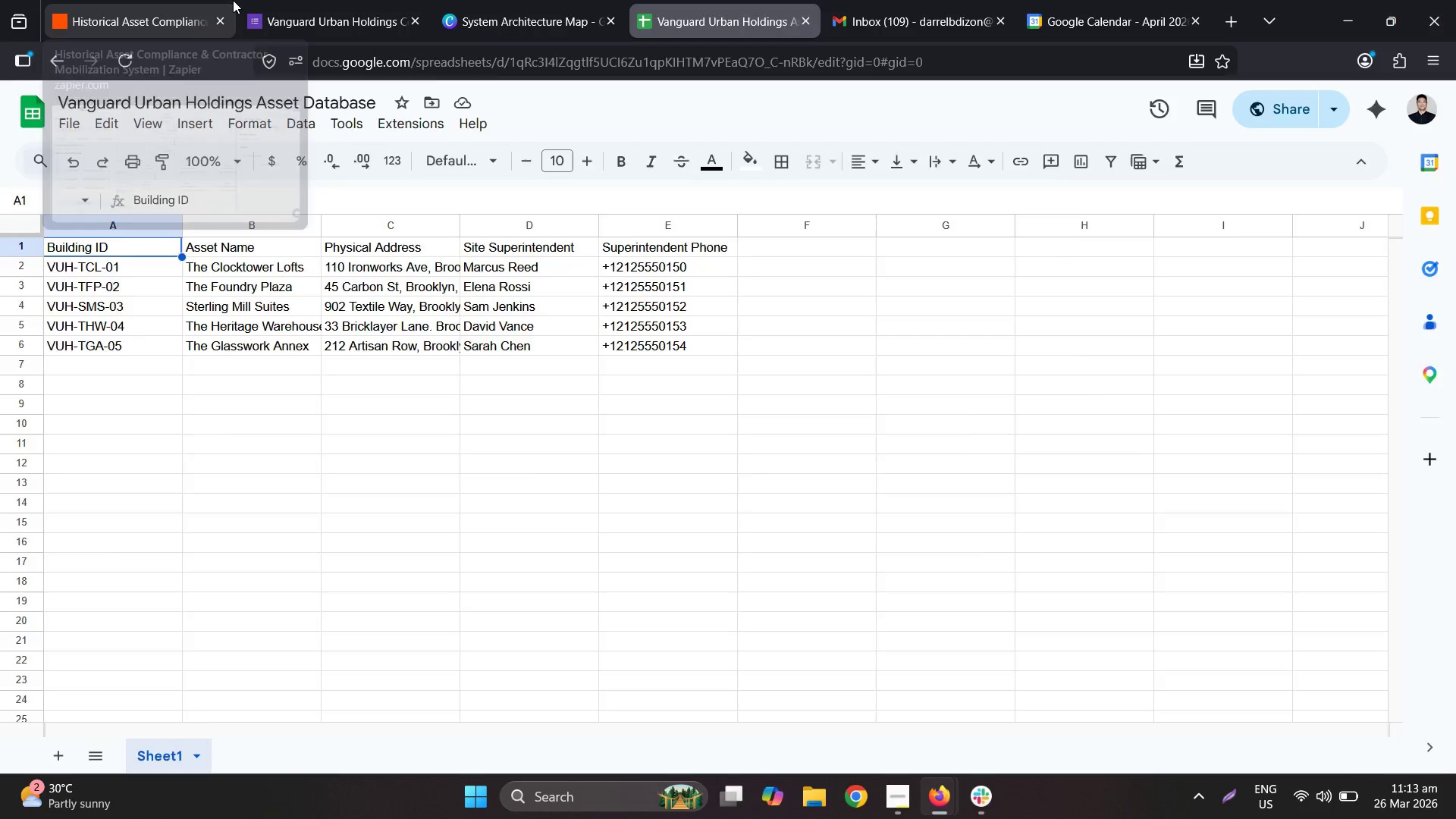 
double_click([277, 0])
 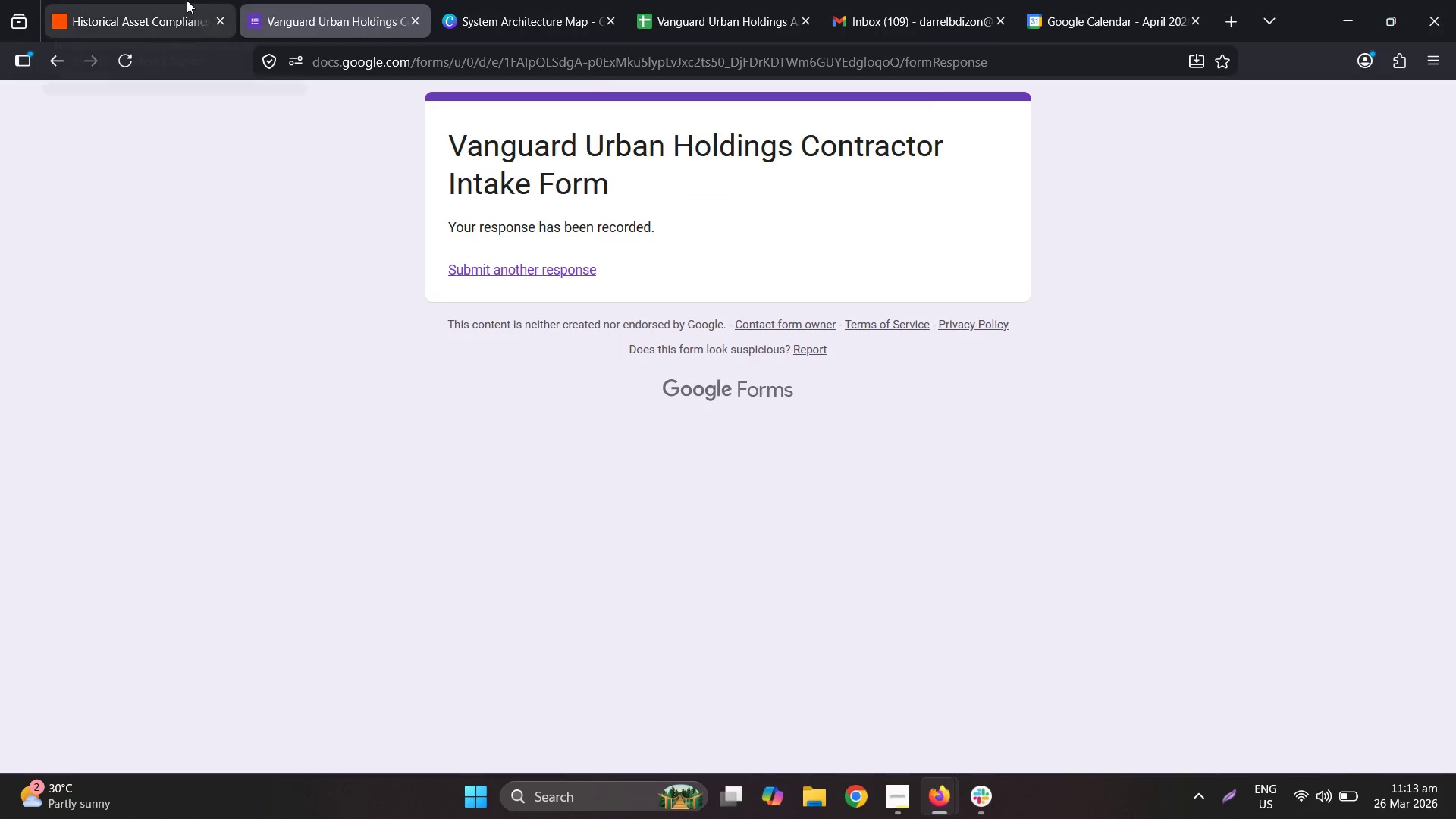 
triple_click([184, 0])
 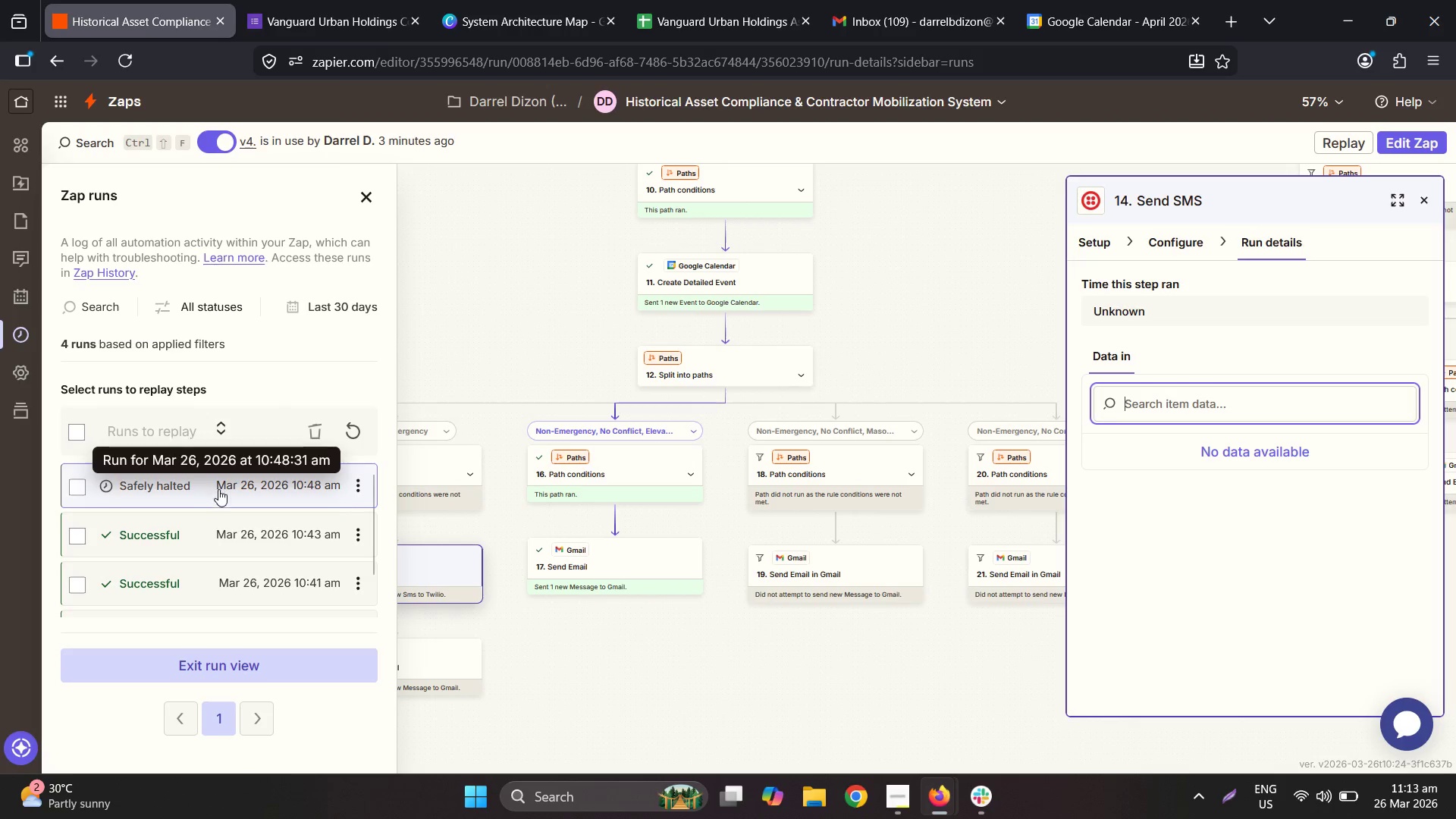 
scroll: coordinate [243, 540], scroll_direction: down, amount: 1.0
 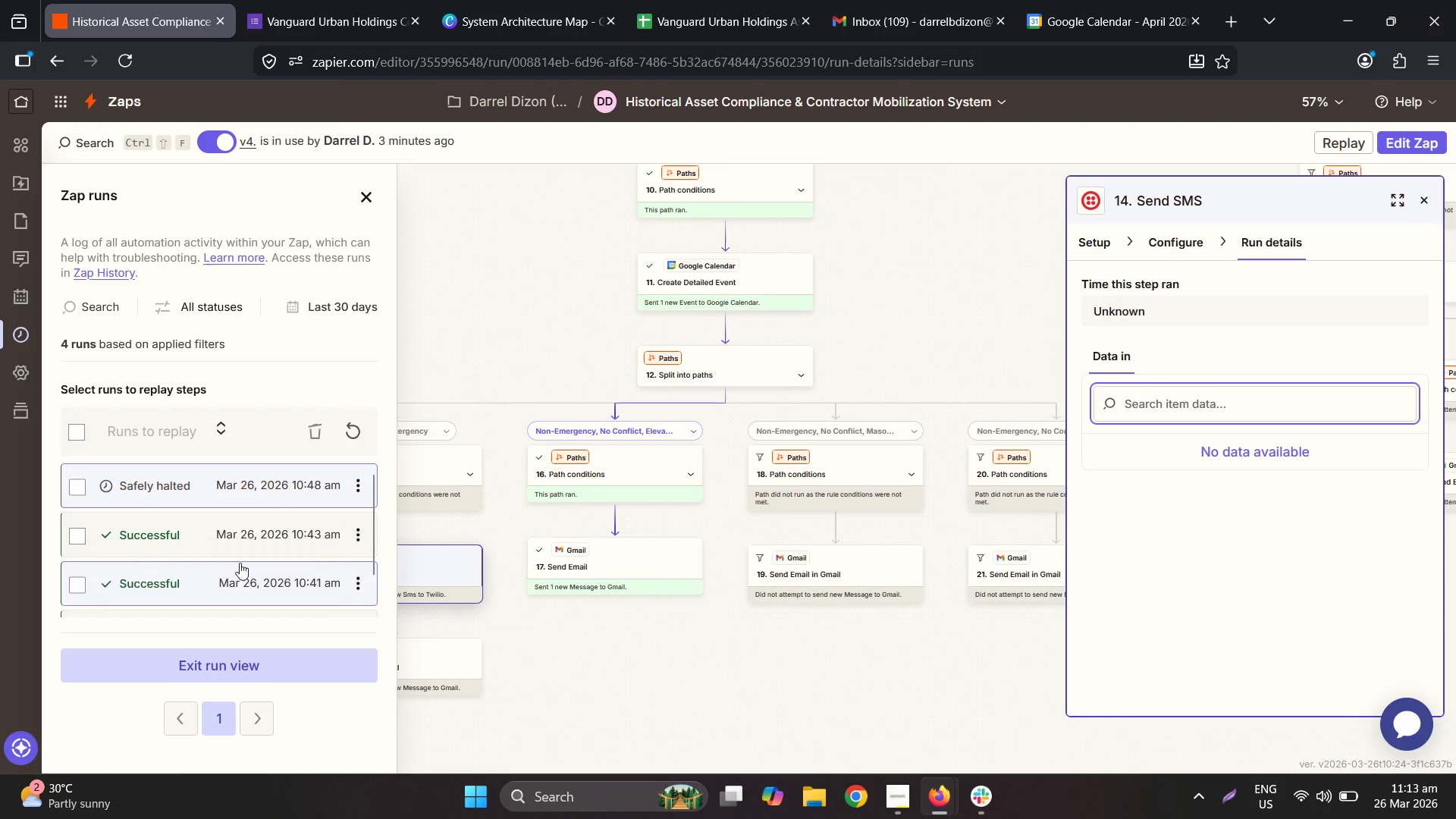 
scroll: coordinate [241, 559], scroll_direction: up, amount: 1.0
 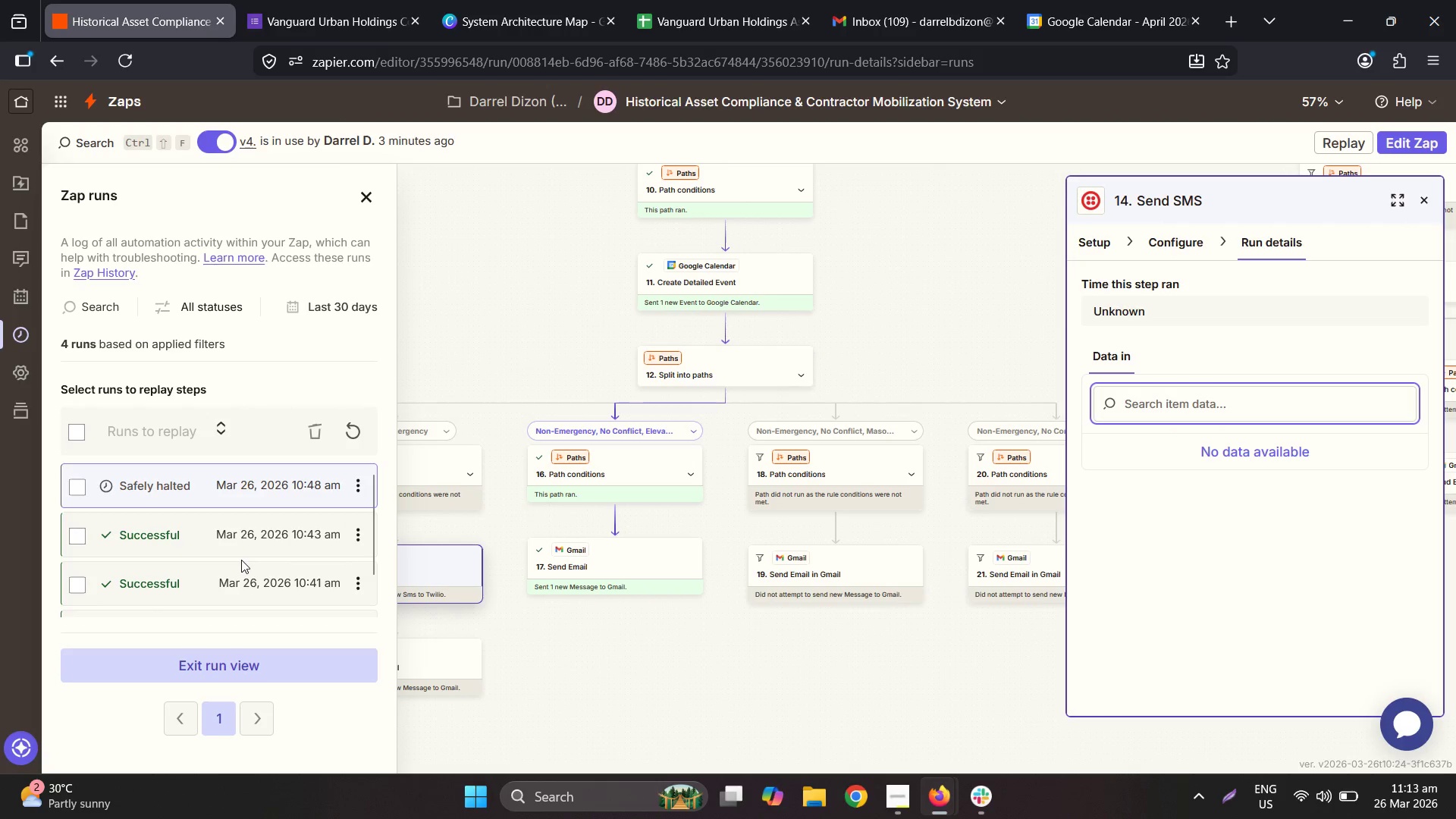 
mouse_move([231, 490])
 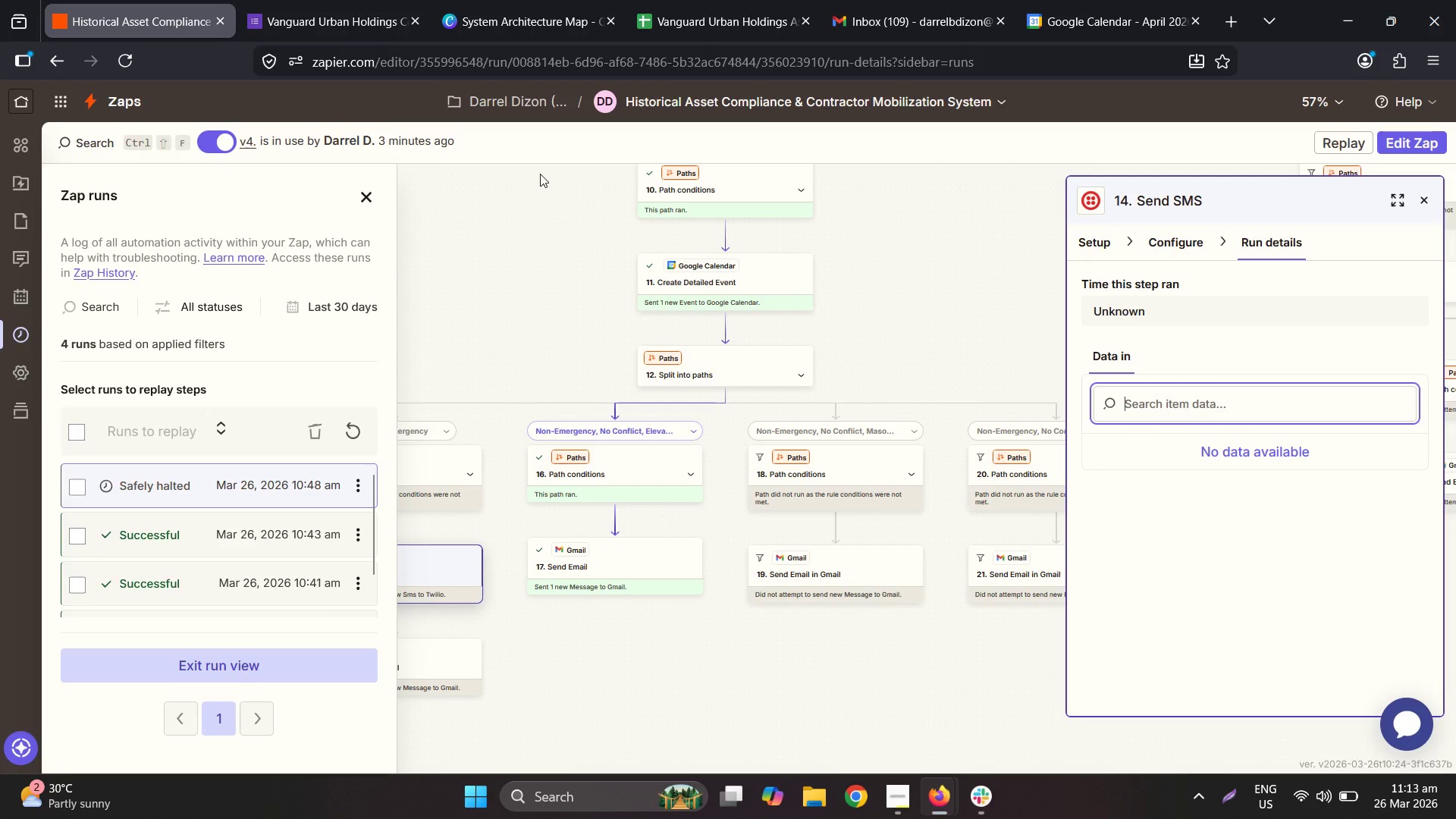 
scroll: coordinate [331, 565], scroll_direction: none, amount: 0.0
 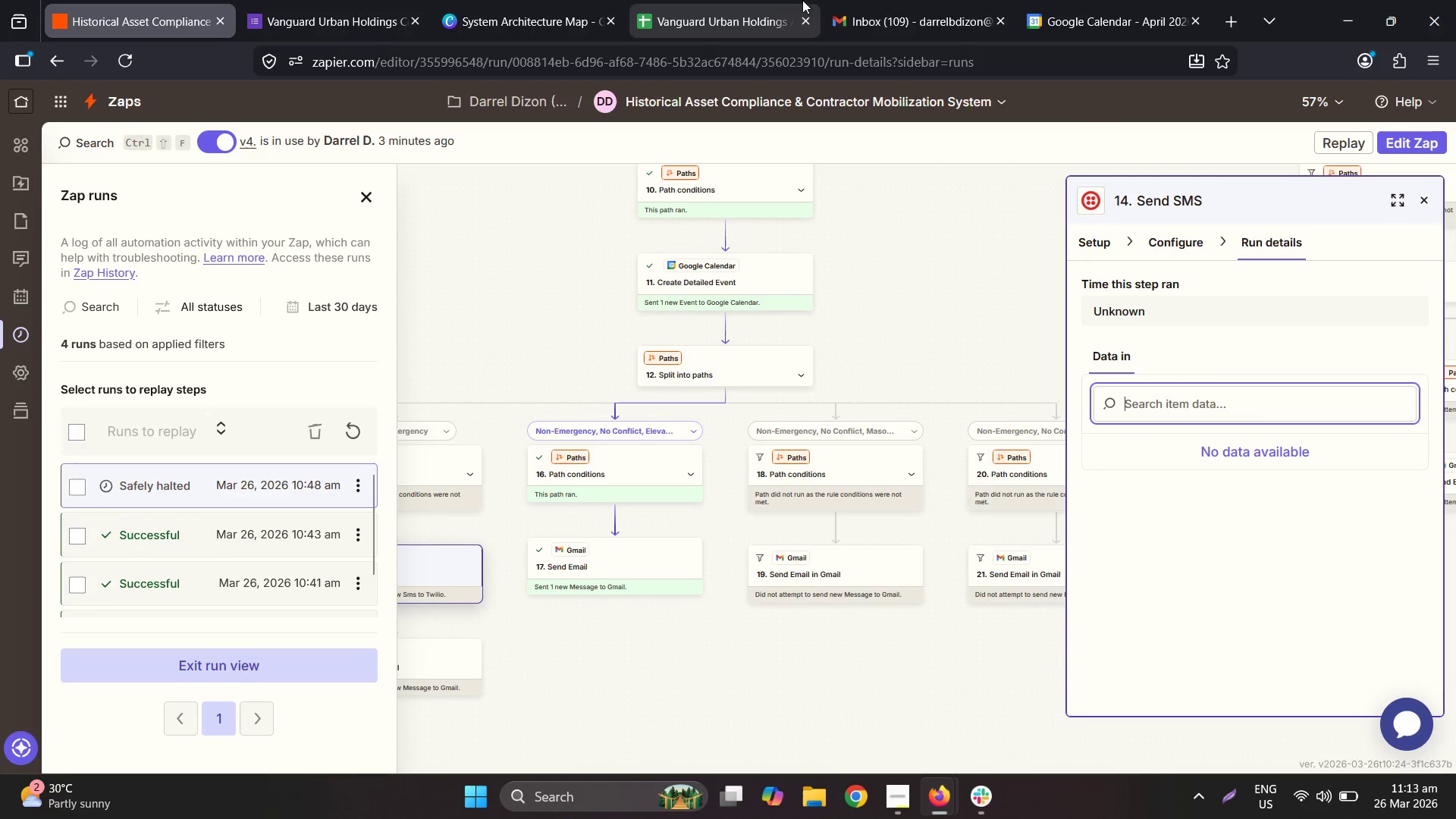 
left_click([893, 0])
 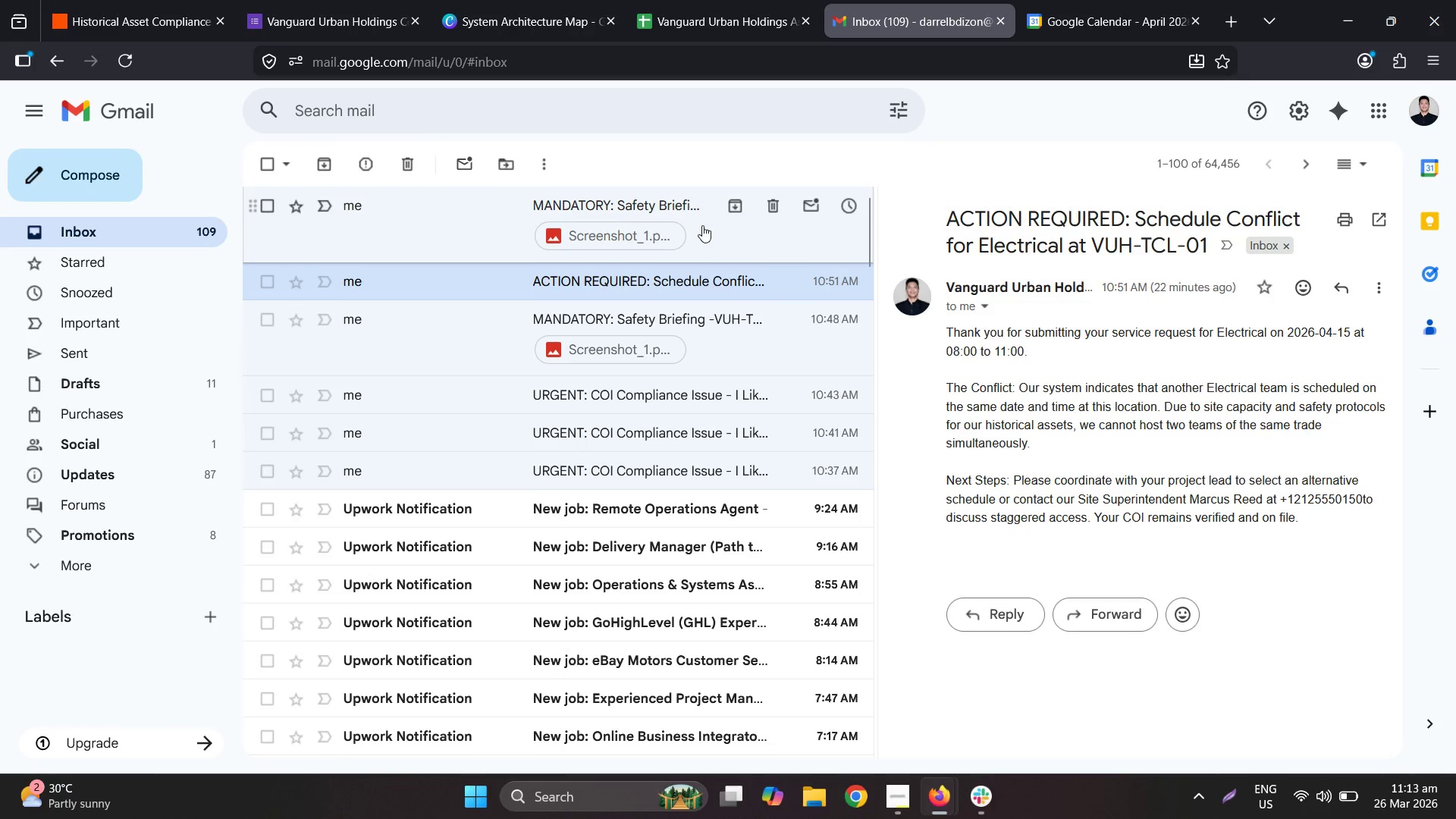 
key(Control+ControlLeft)
 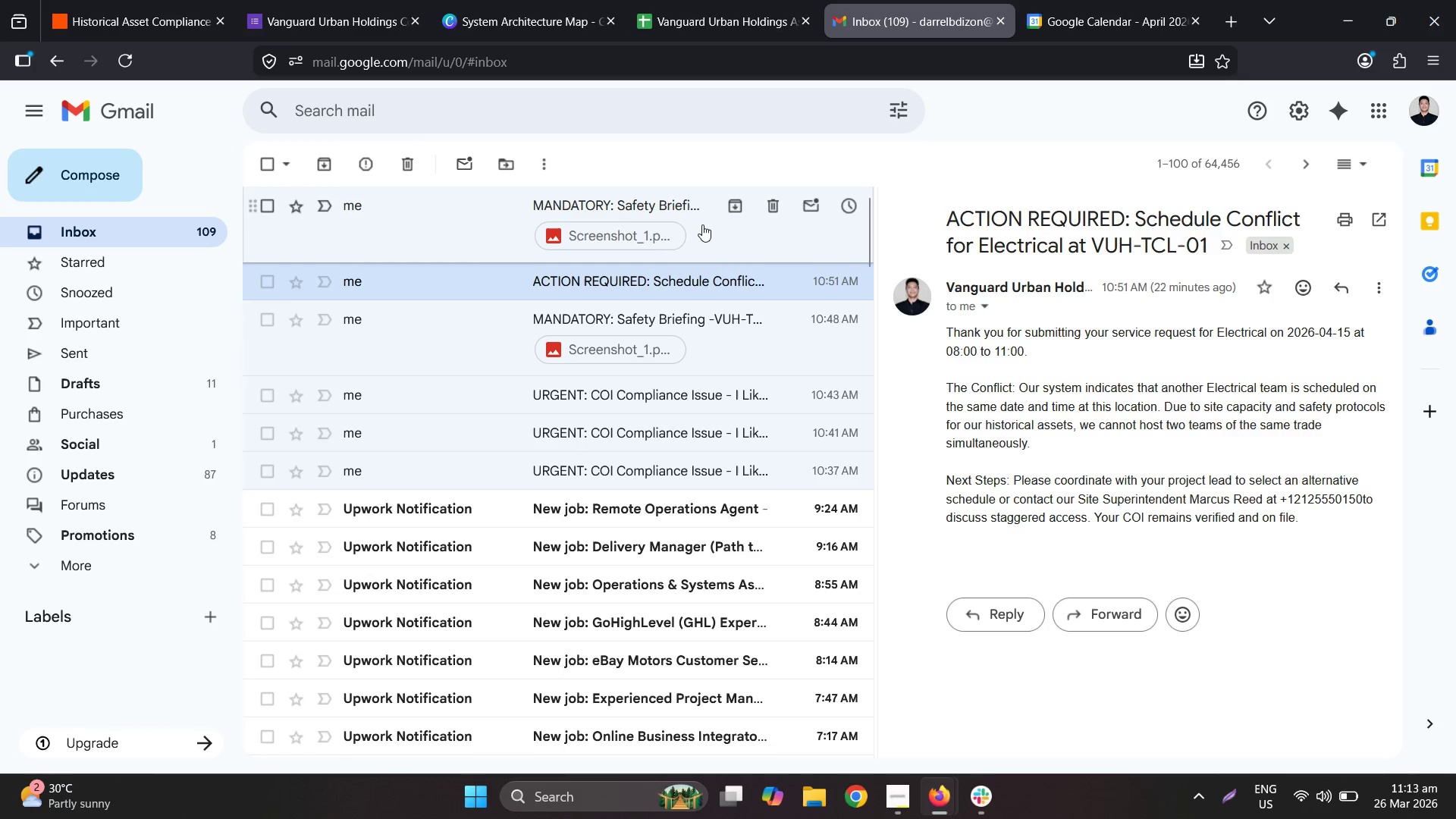 
left_click([702, 224])
 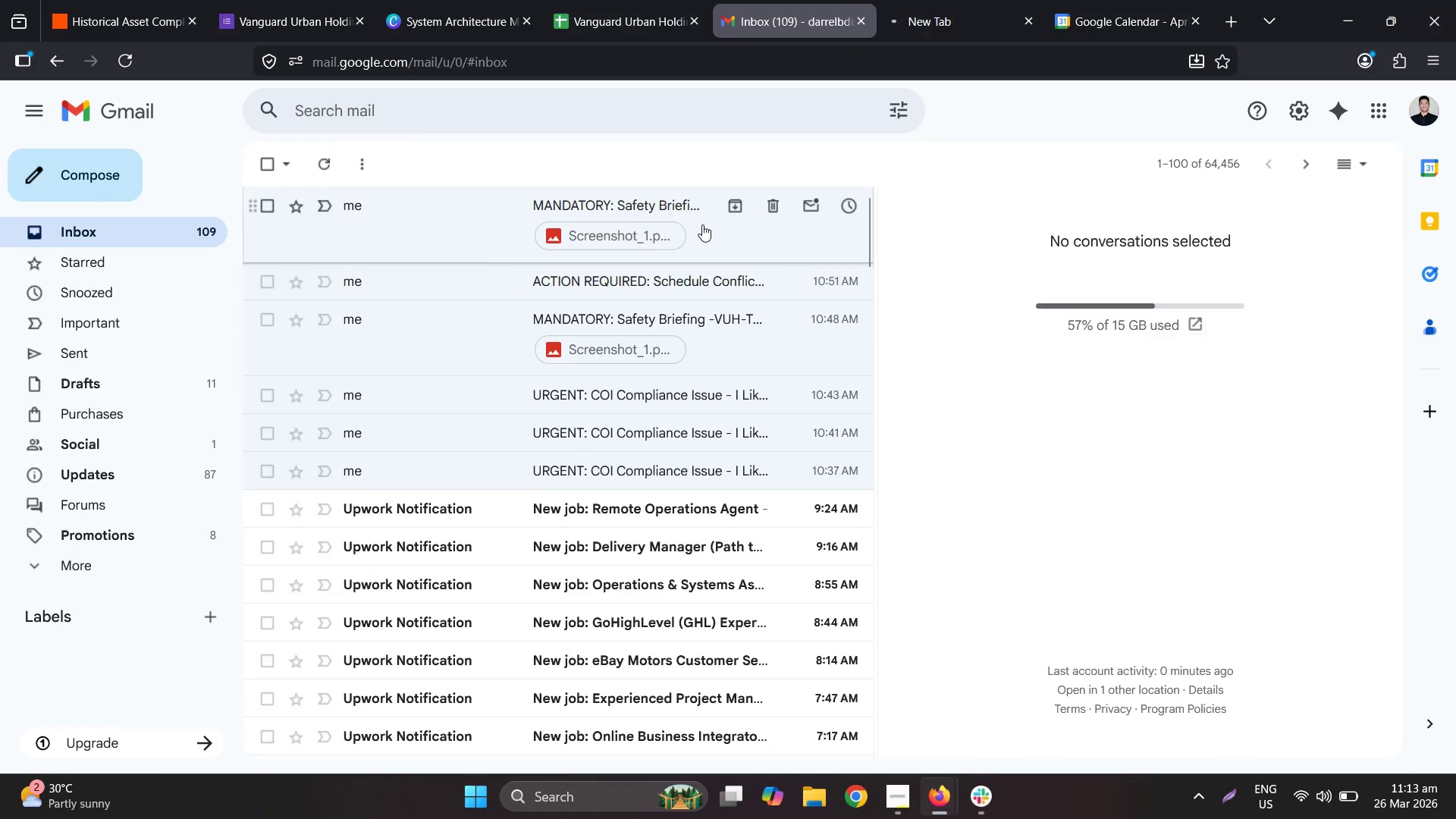 
right_click([702, 224])
 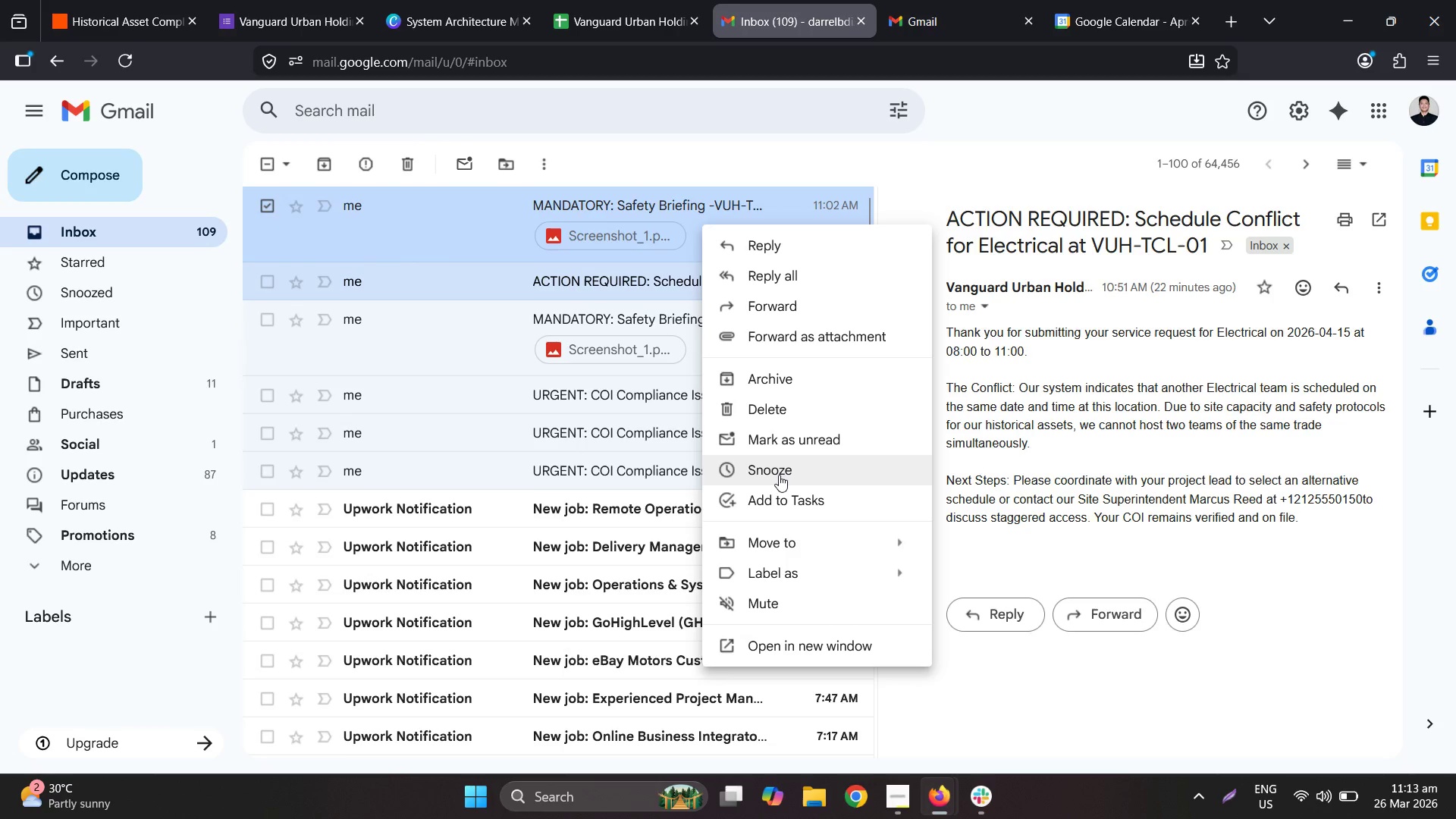 
left_click([798, 411])
 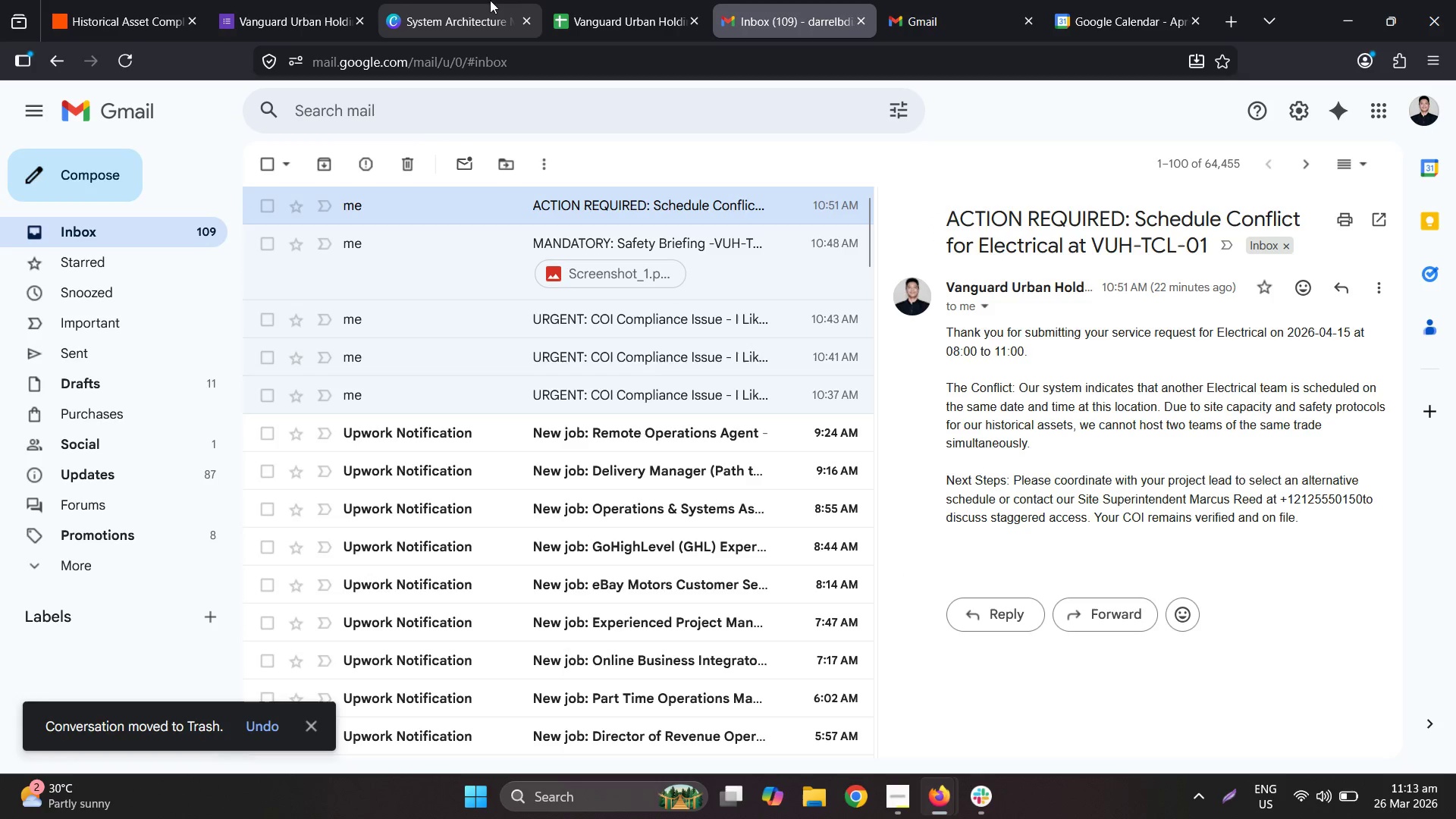 
left_click([375, 0])
 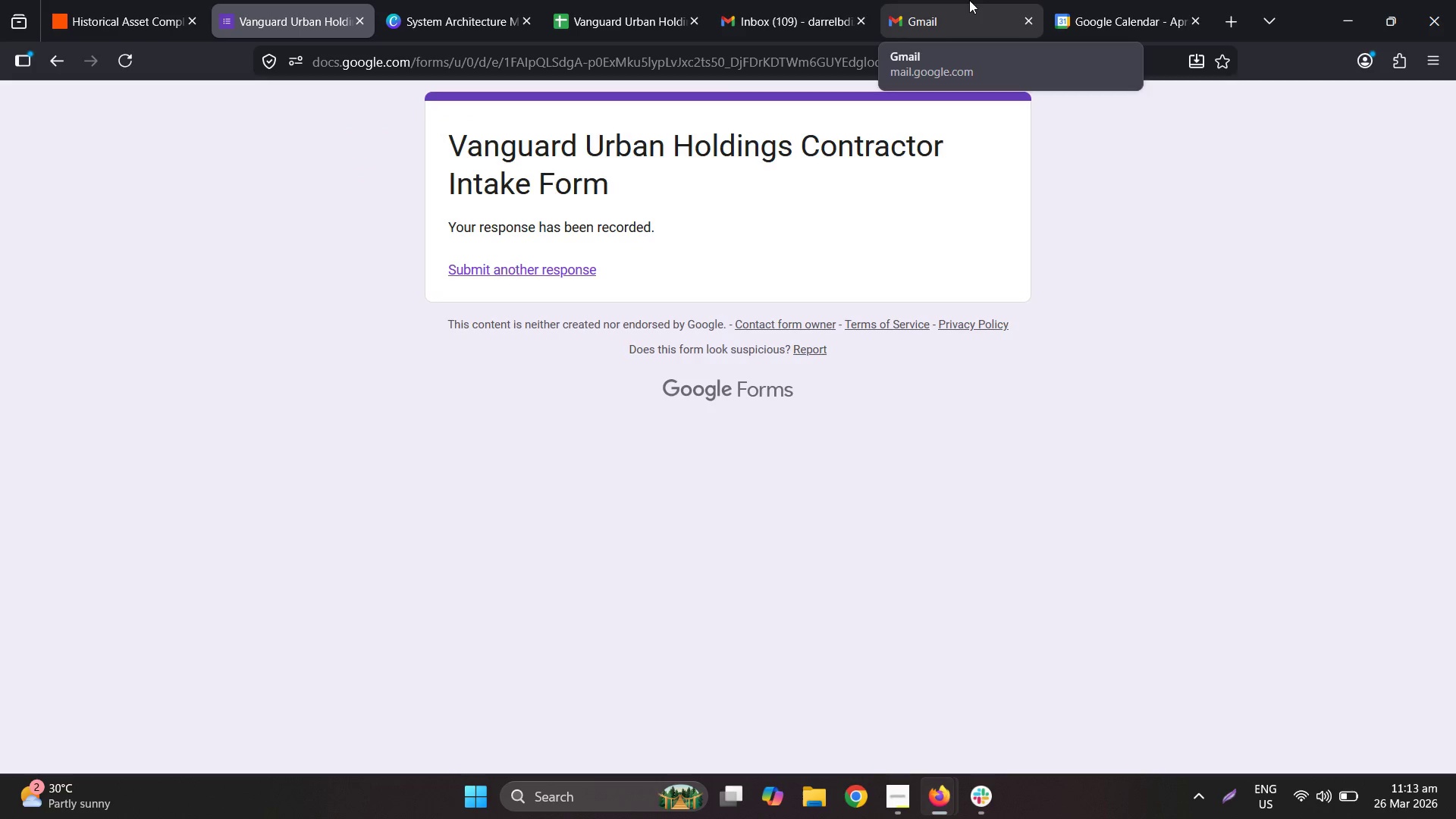 
left_click_drag(start_coordinate=[1323, 16], to_coordinate=[1455, 262])
 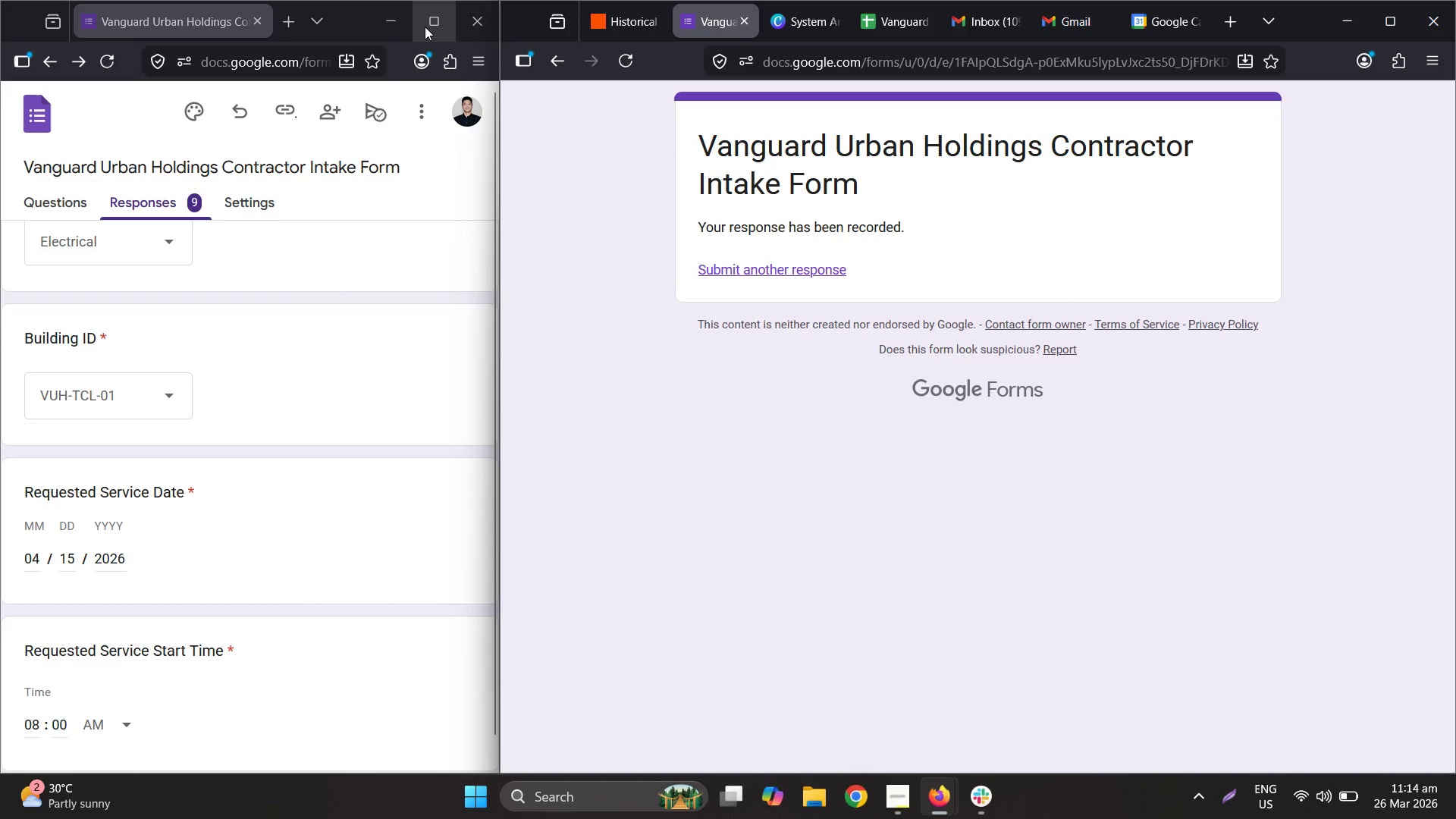 
left_click([425, 26])
 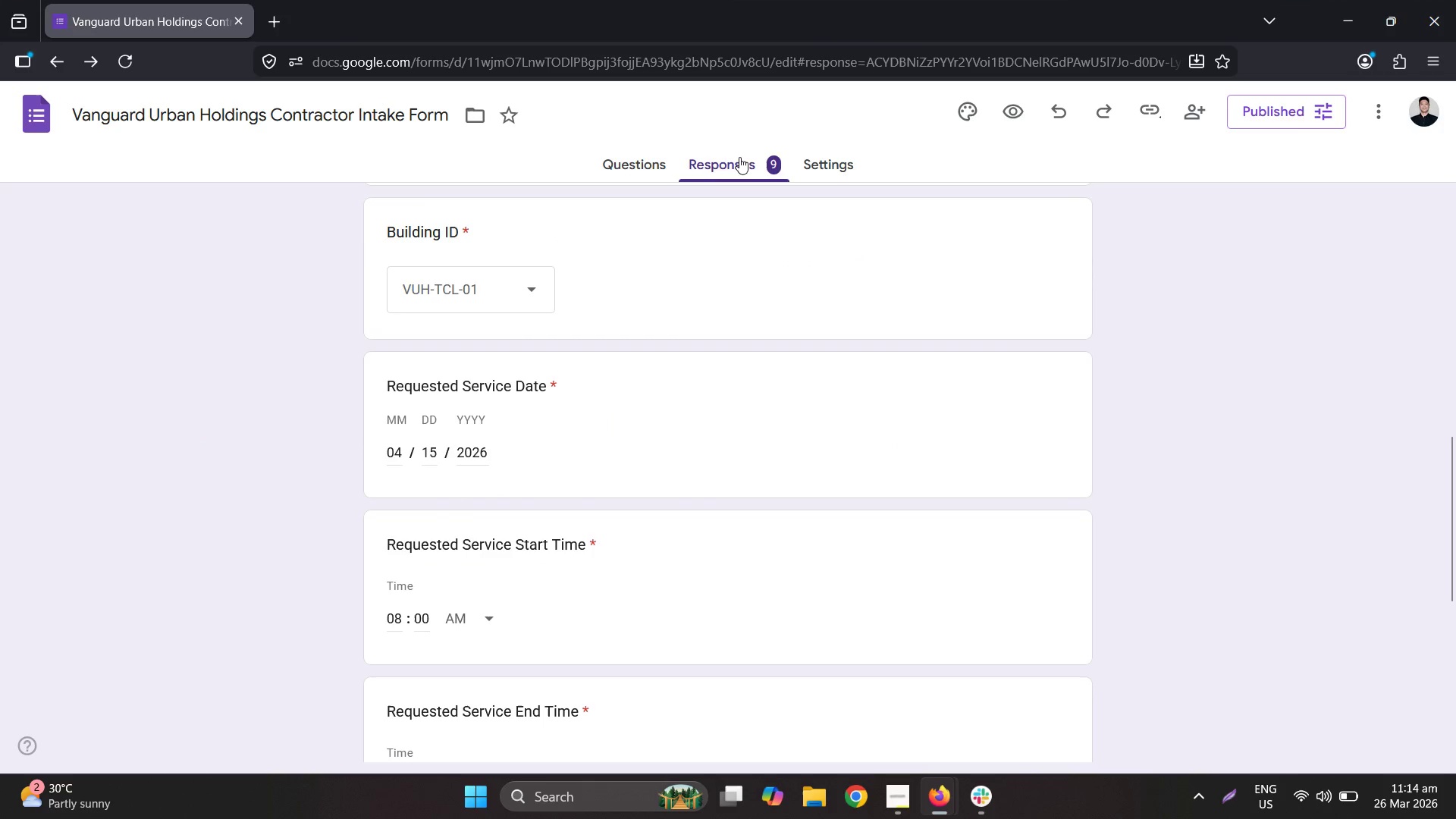 
left_click([739, 171])
 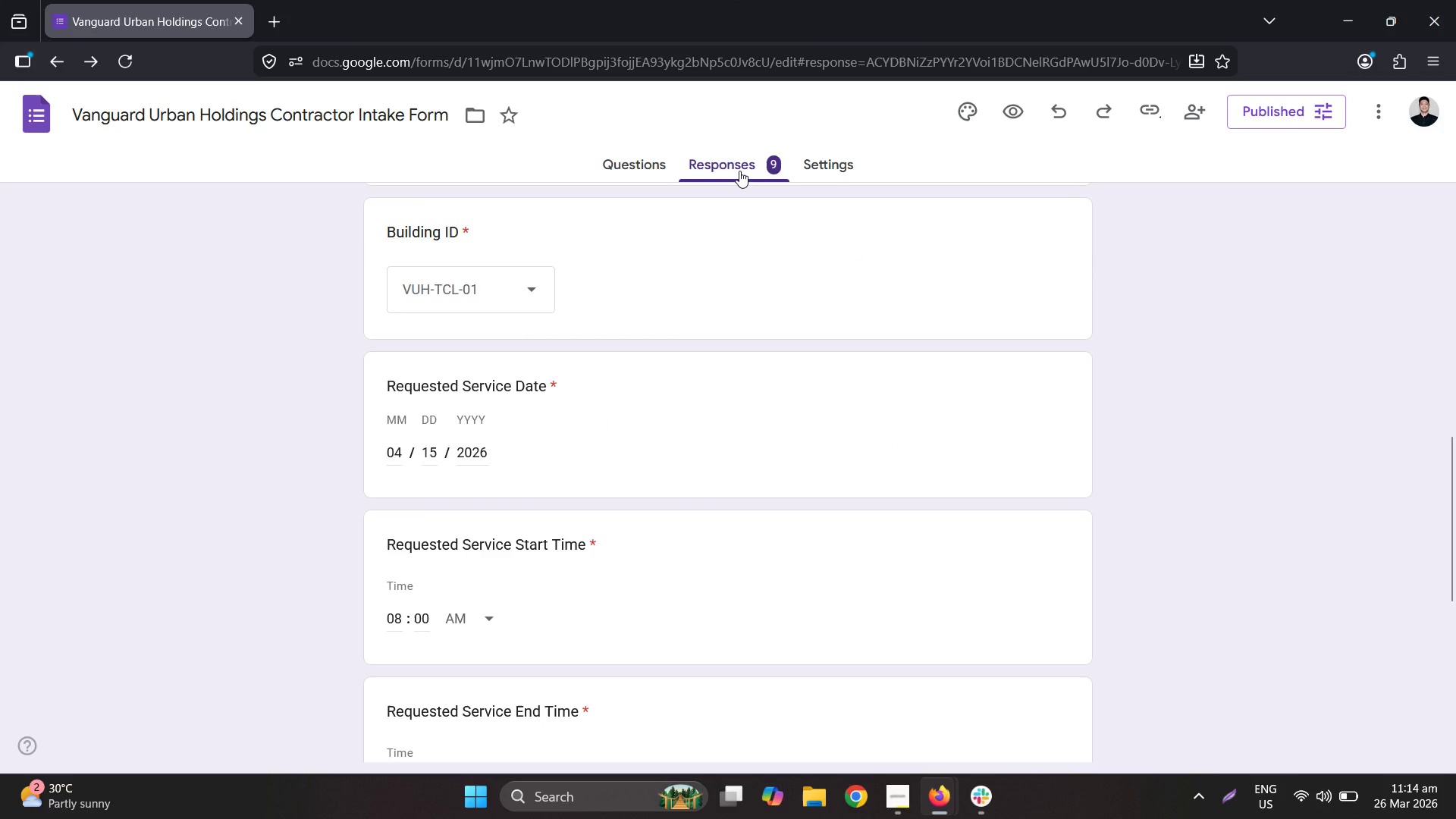 
scroll: coordinate [821, 425], scroll_direction: up, amount: 8.0
 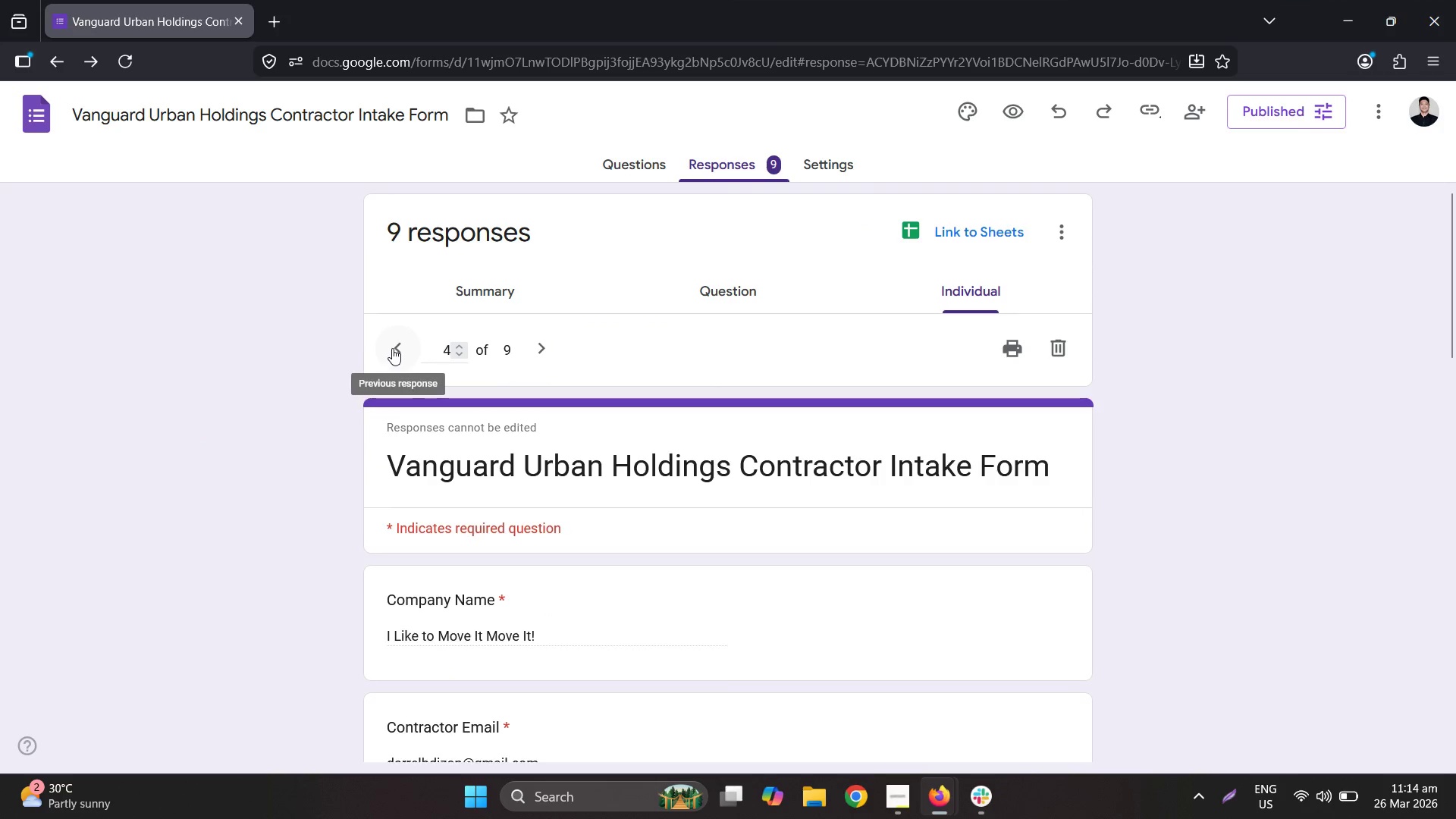 
scroll: coordinate [566, 452], scroll_direction: none, amount: 0.0
 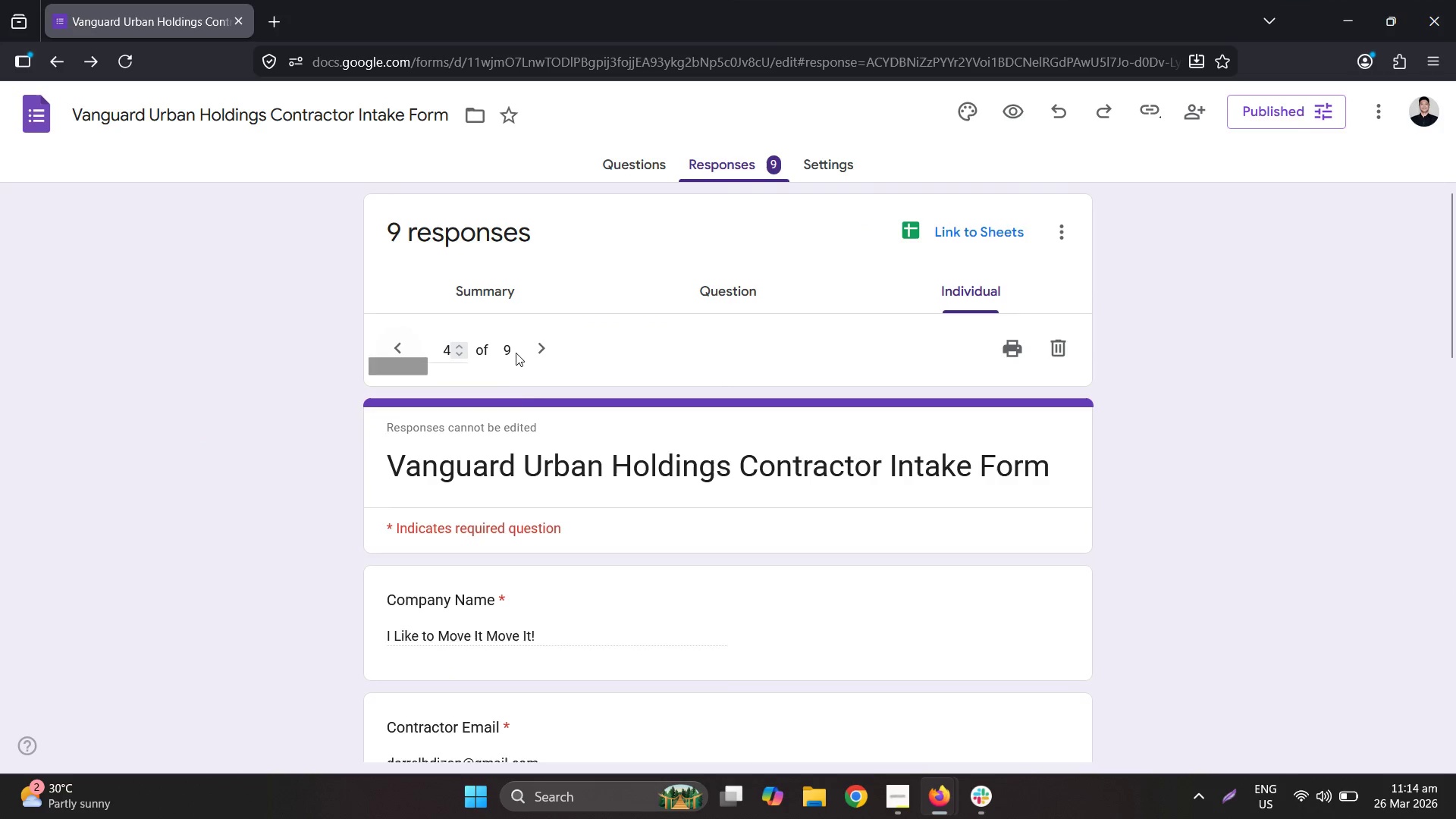 
left_click([536, 359])
 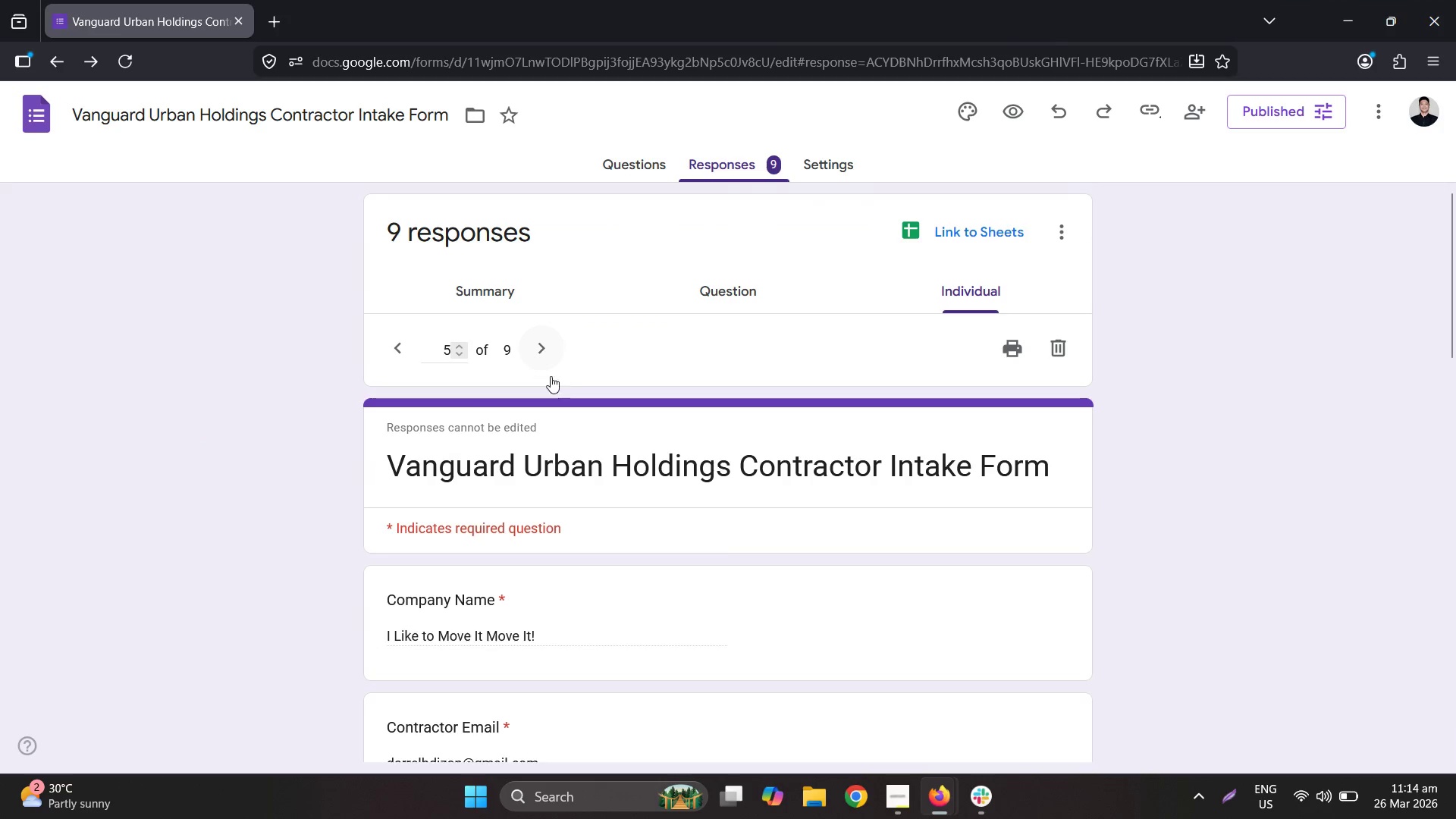 
scroll: coordinate [761, 632], scroll_direction: down, amount: 6.0
 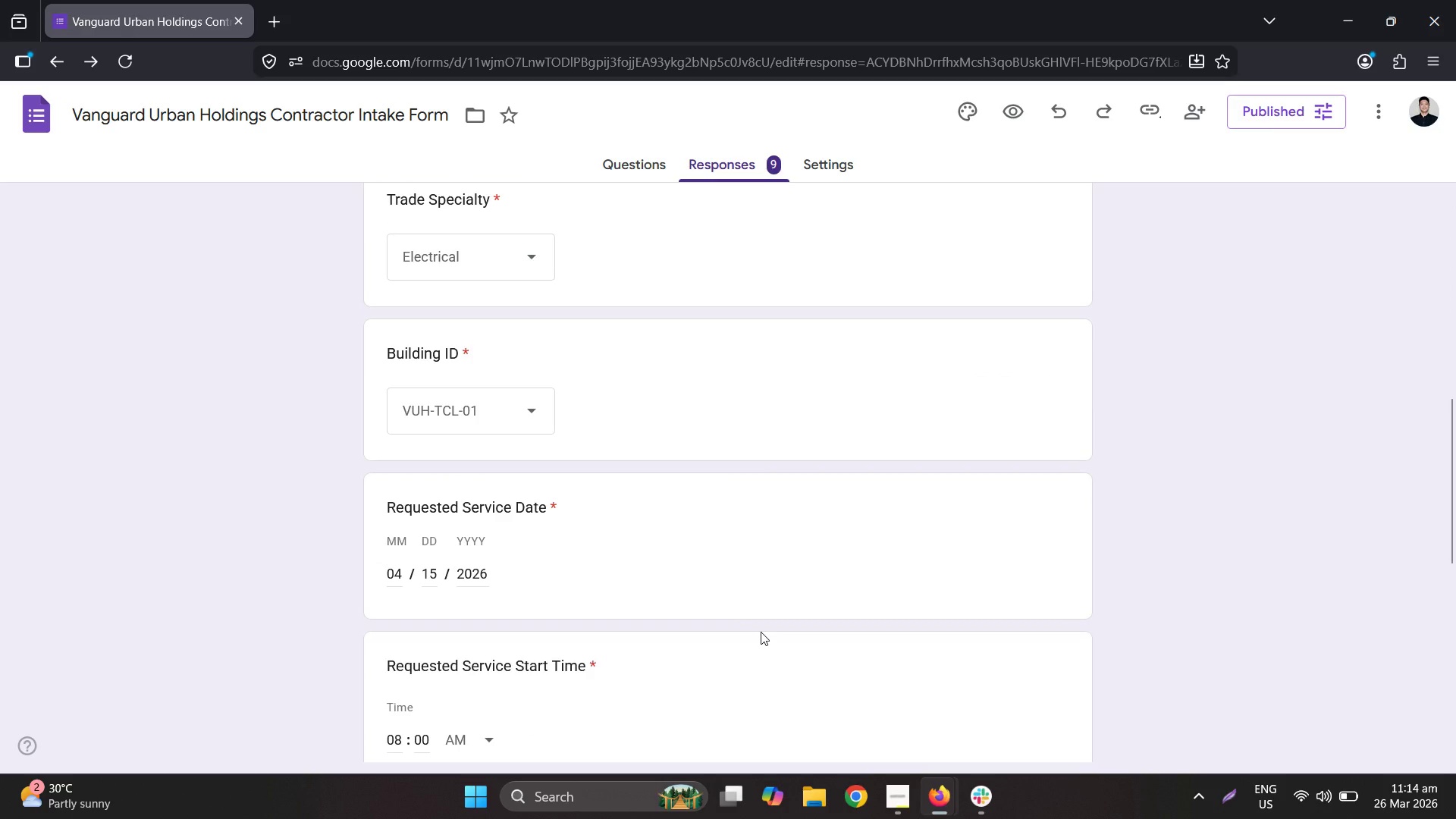 
scroll: coordinate [777, 519], scroll_direction: up, amount: 10.0
 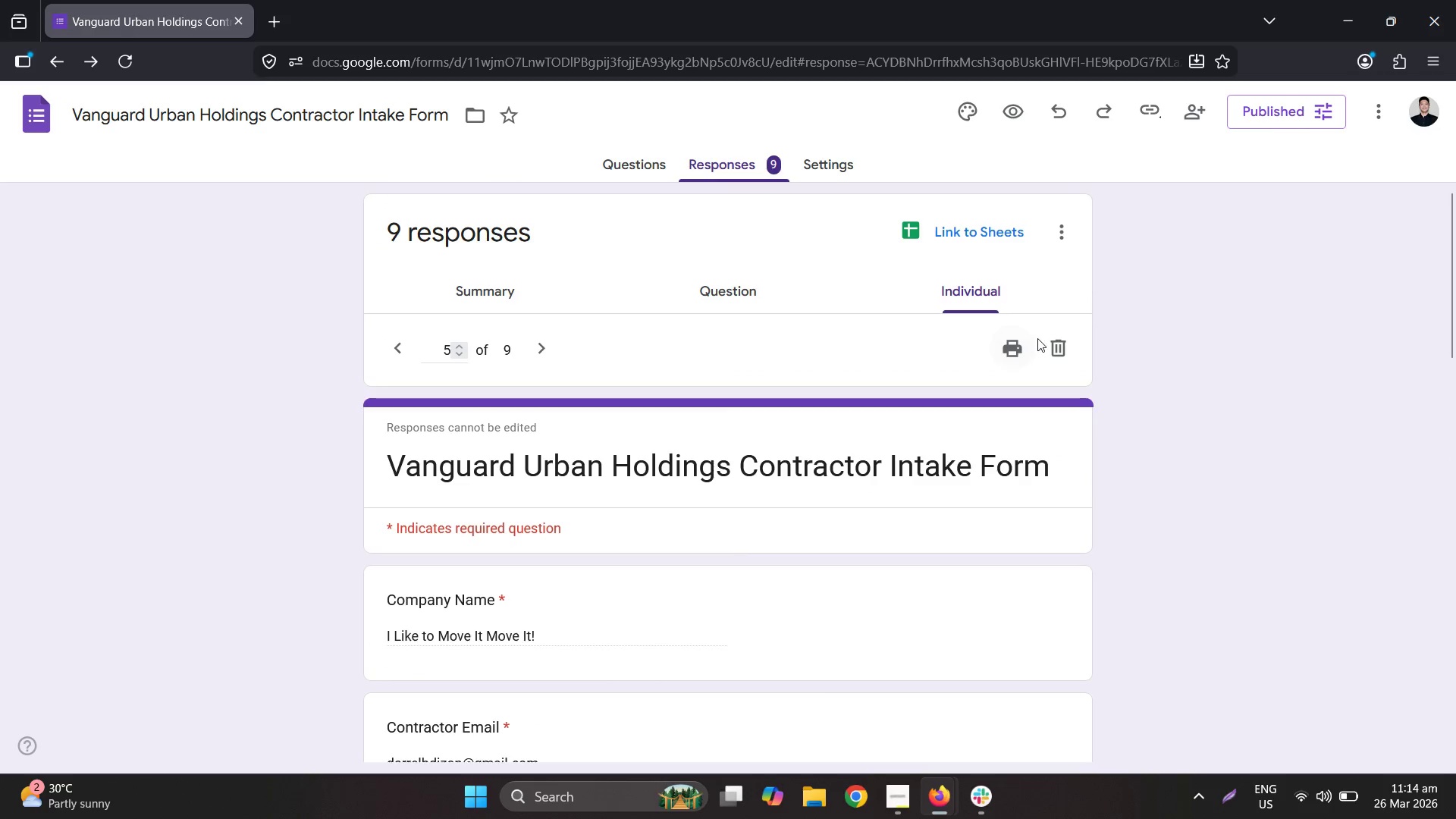 
left_click([1053, 353])
 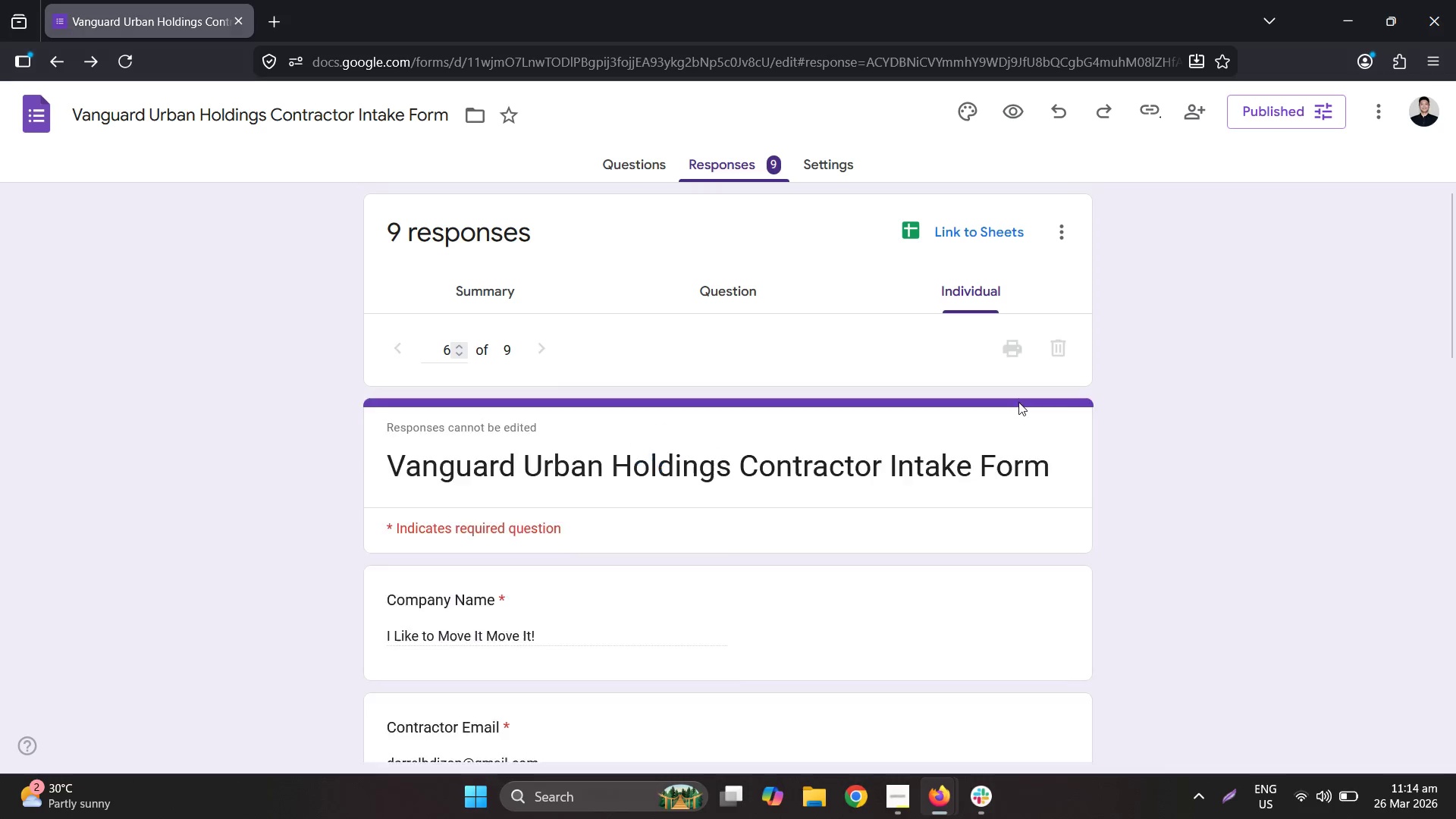 
left_click([1048, 350])
 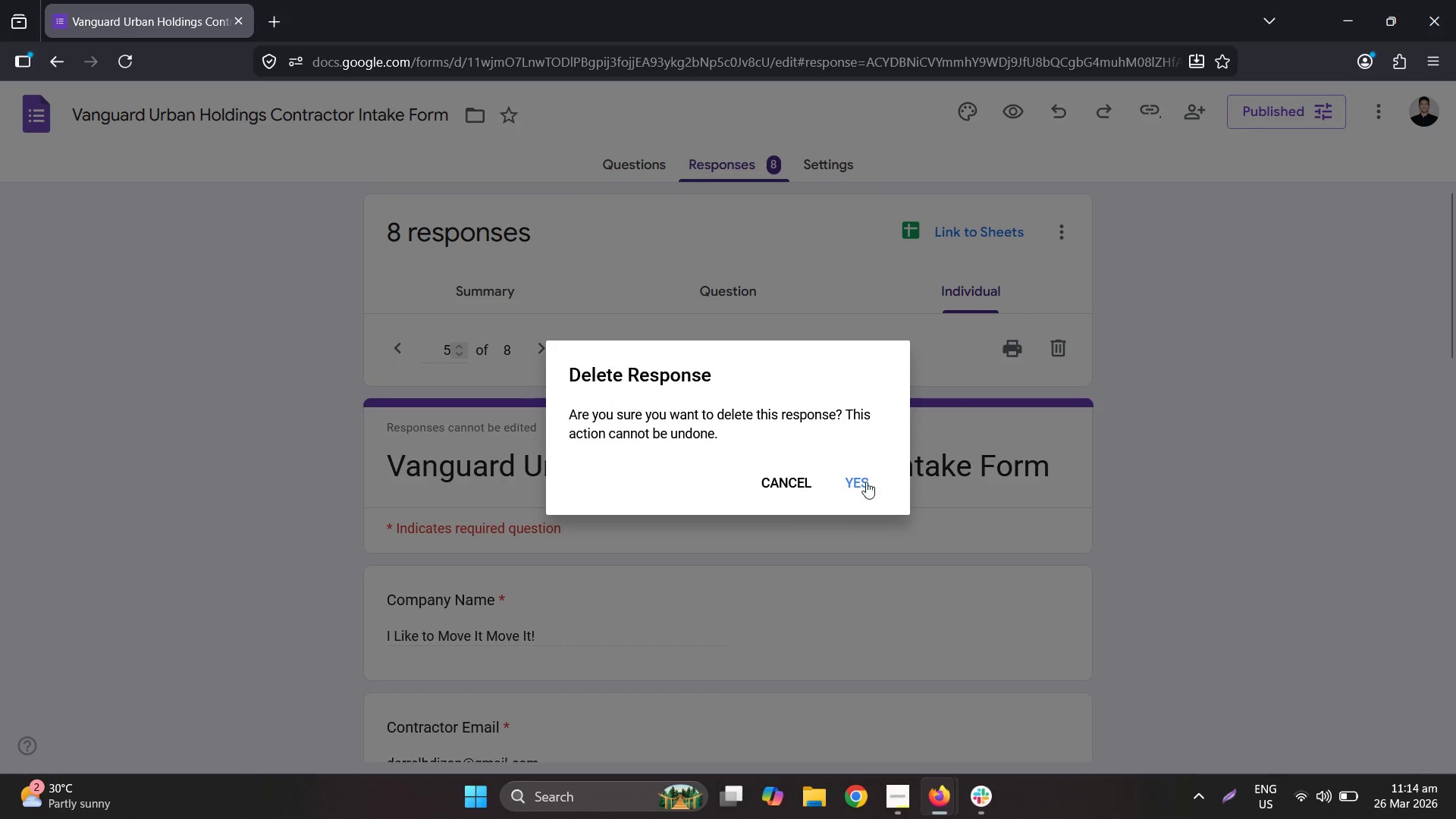 
left_click([861, 483])
 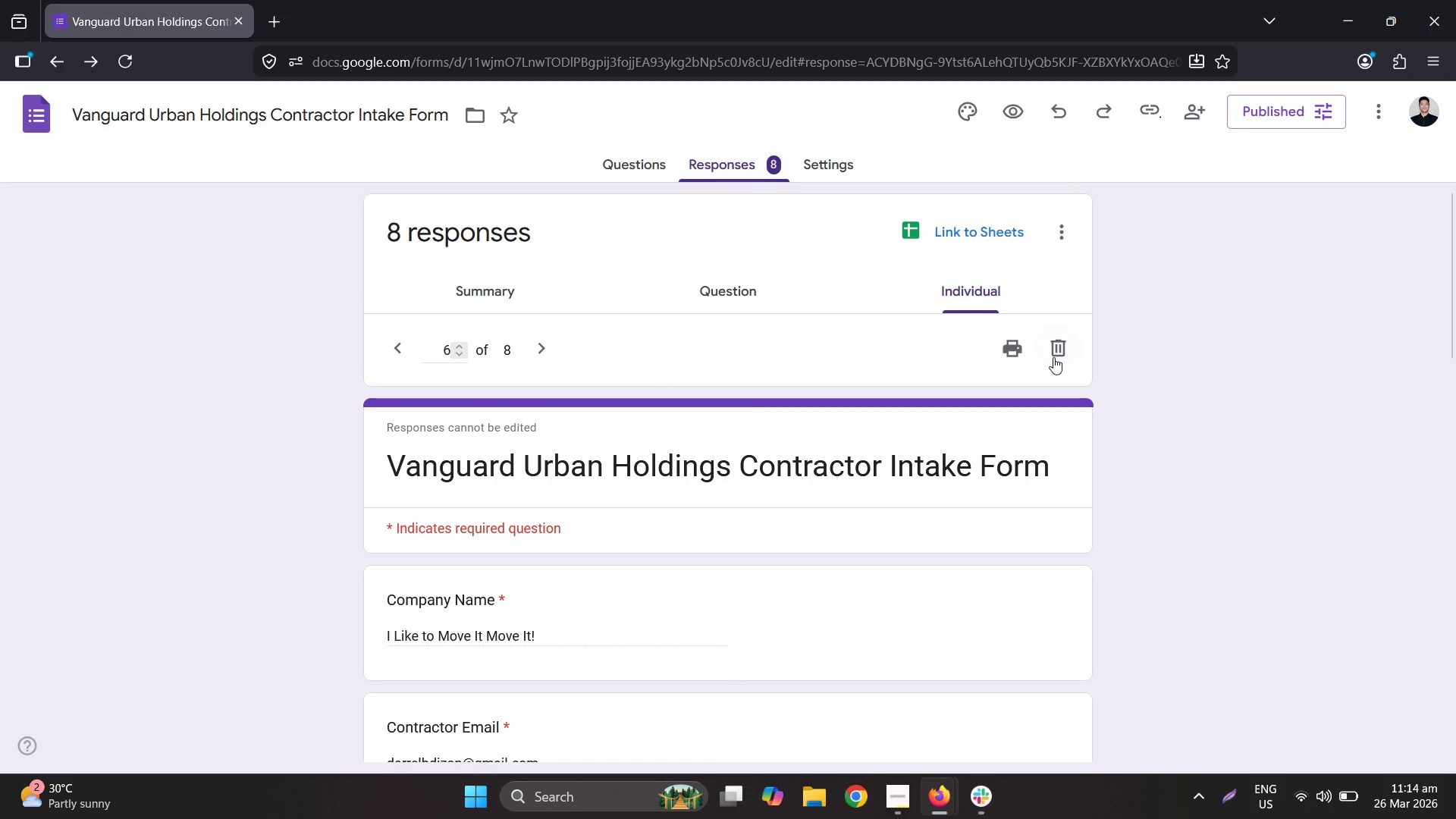 
left_click([1055, 356])
 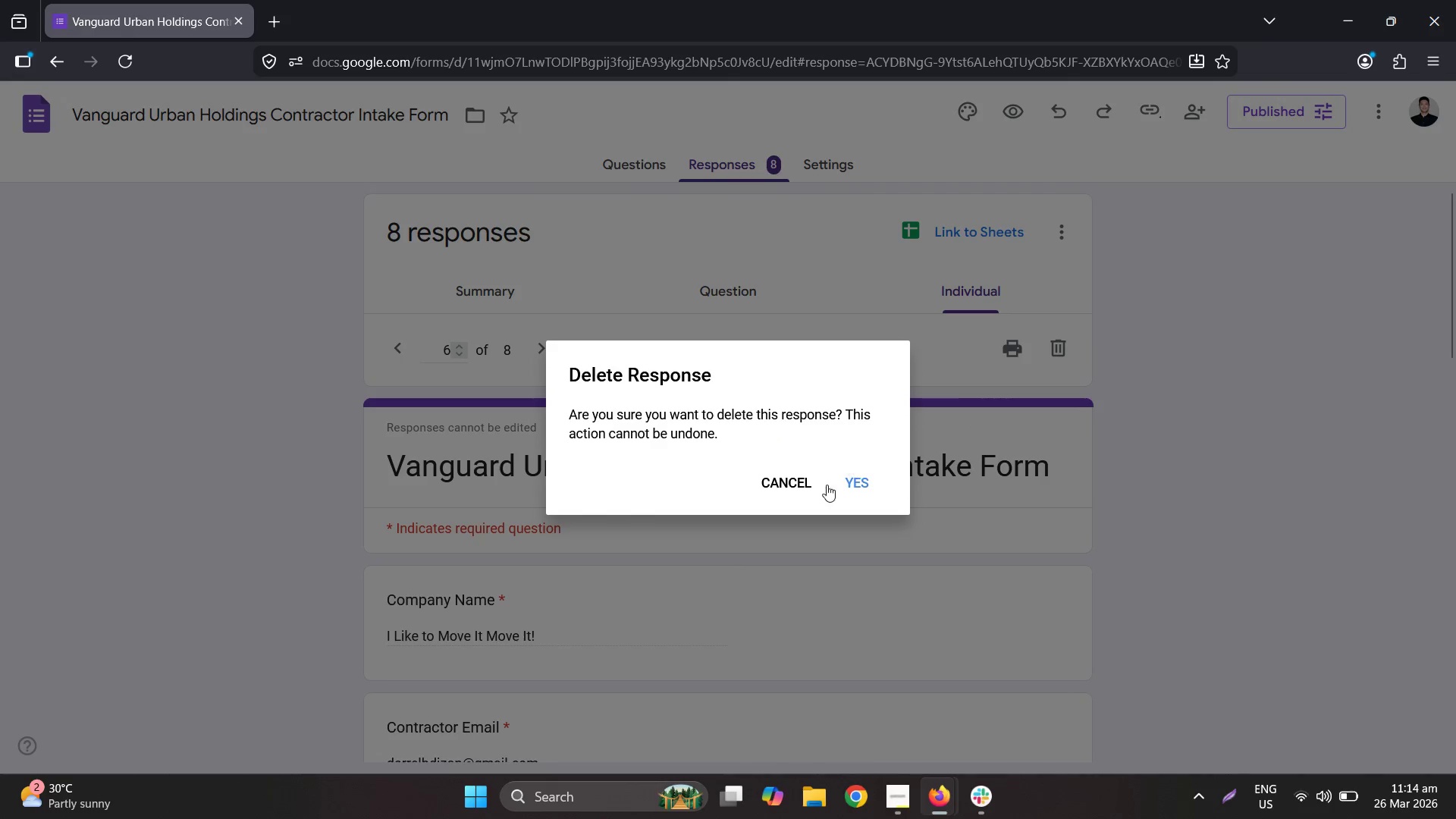 
left_click_drag(start_coordinate=[826, 486], to_coordinate=[844, 485])
 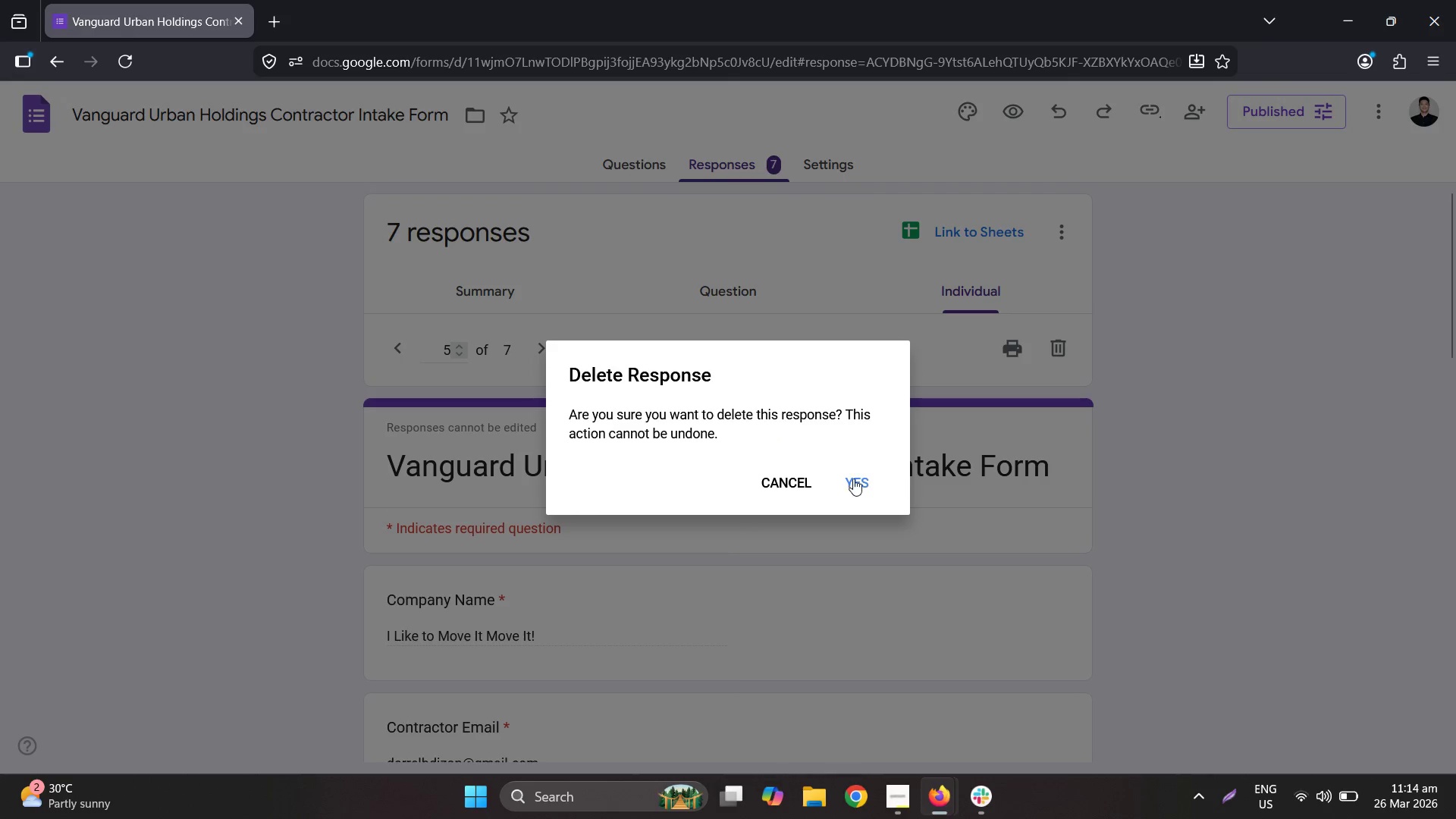 
left_click([853, 478])
 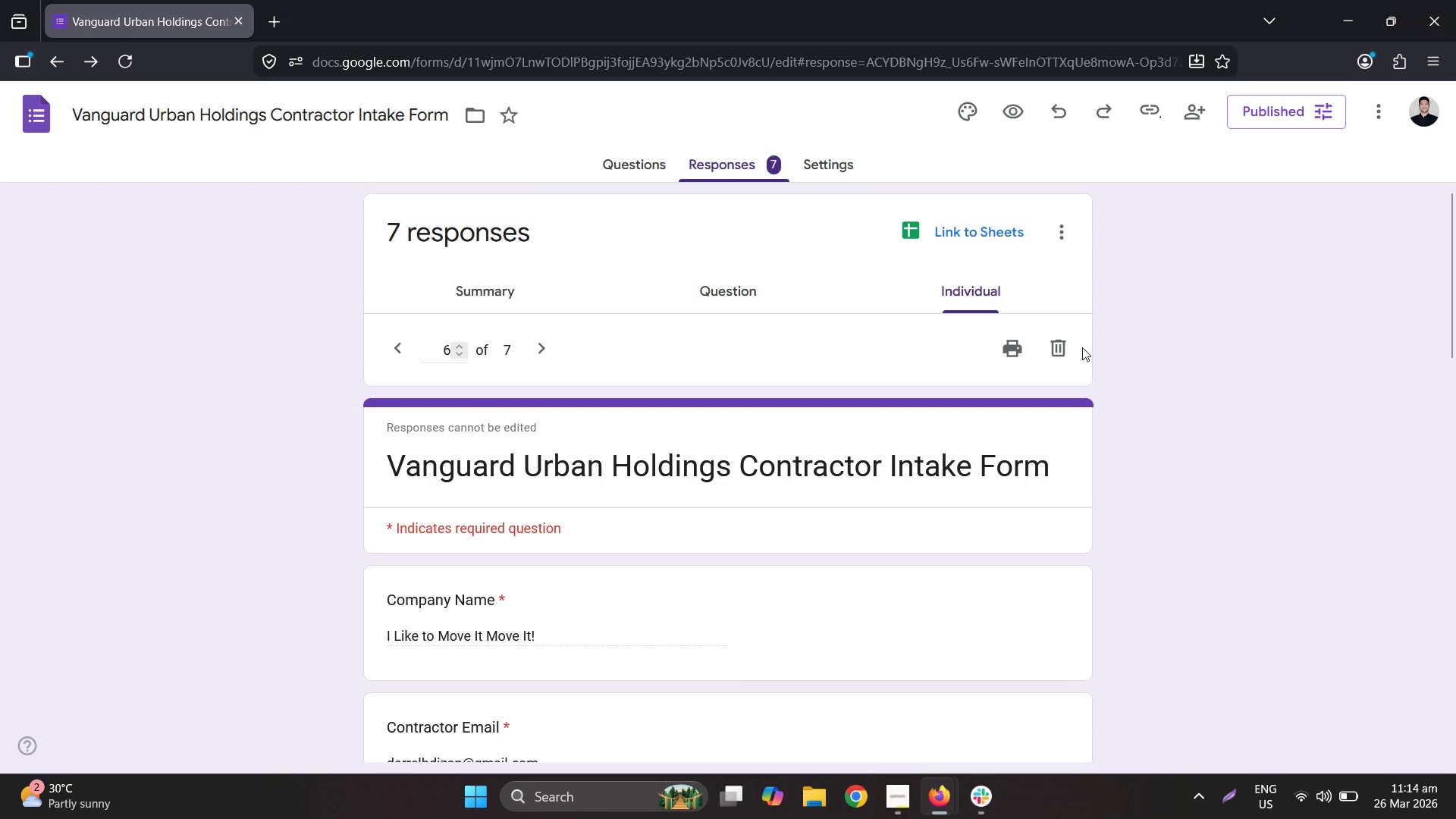 
left_click([1068, 347])
 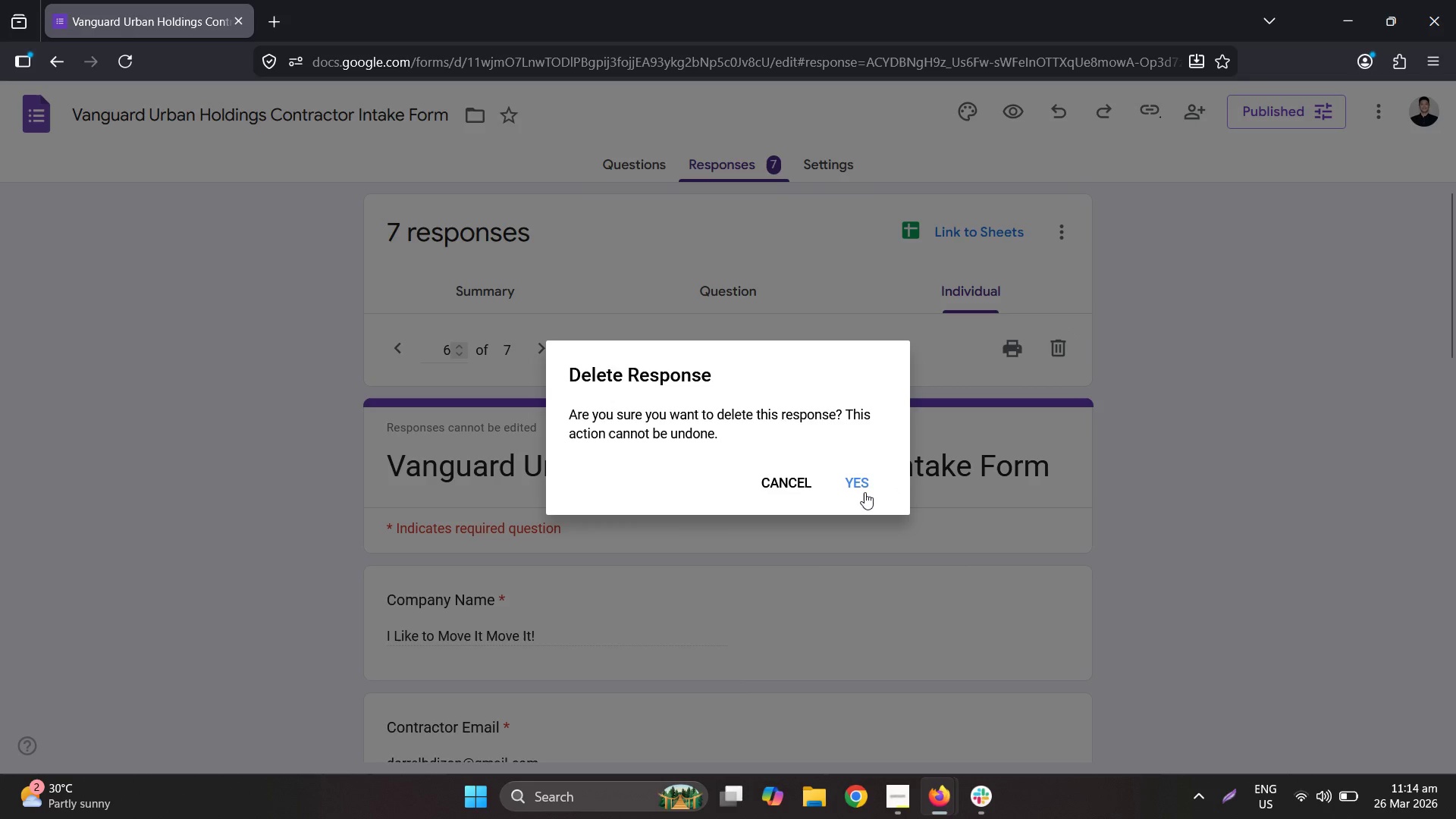 
left_click([864, 492])
 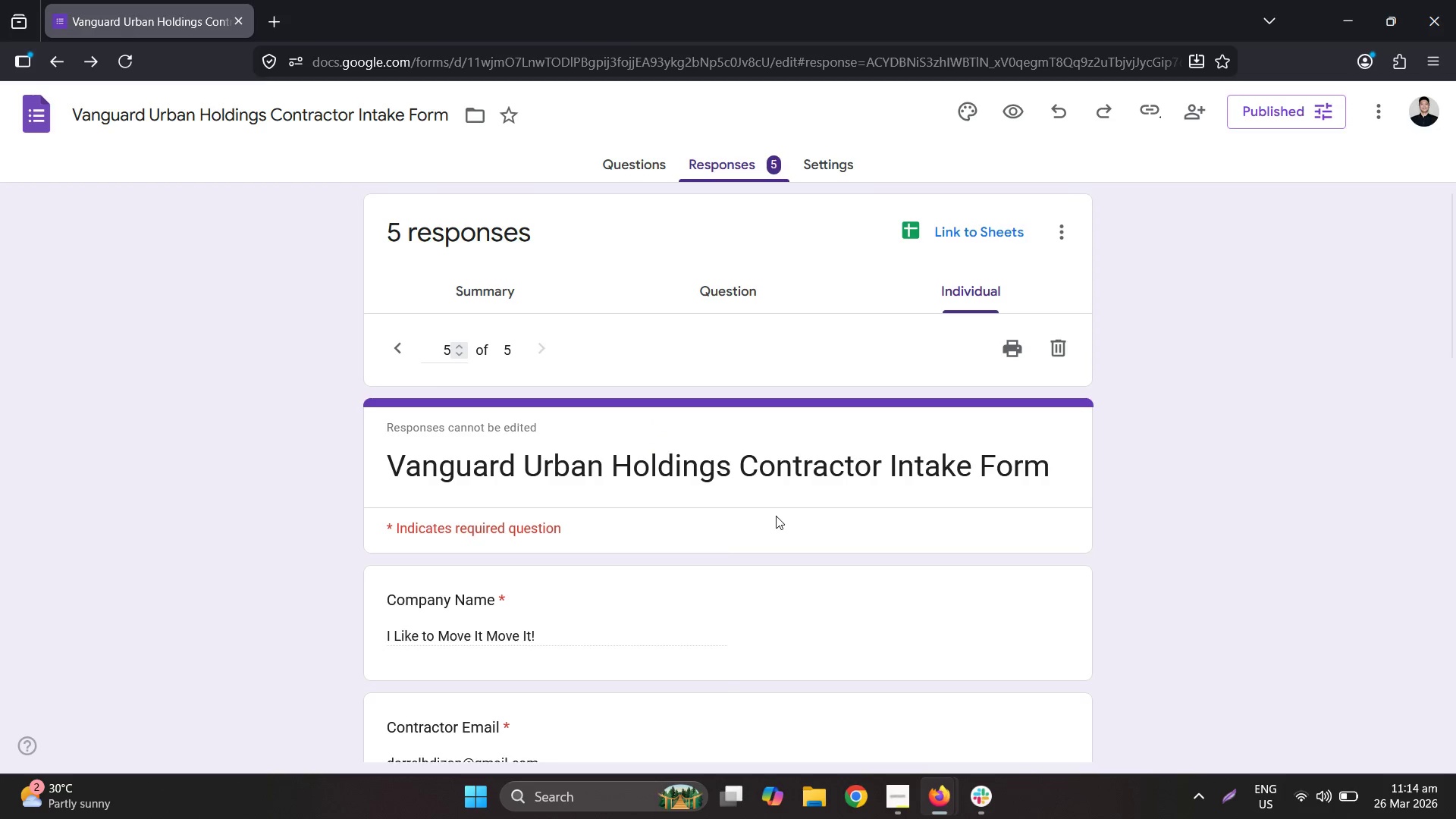 
scroll: coordinate [776, 516], scroll_direction: down, amount: 2.0
 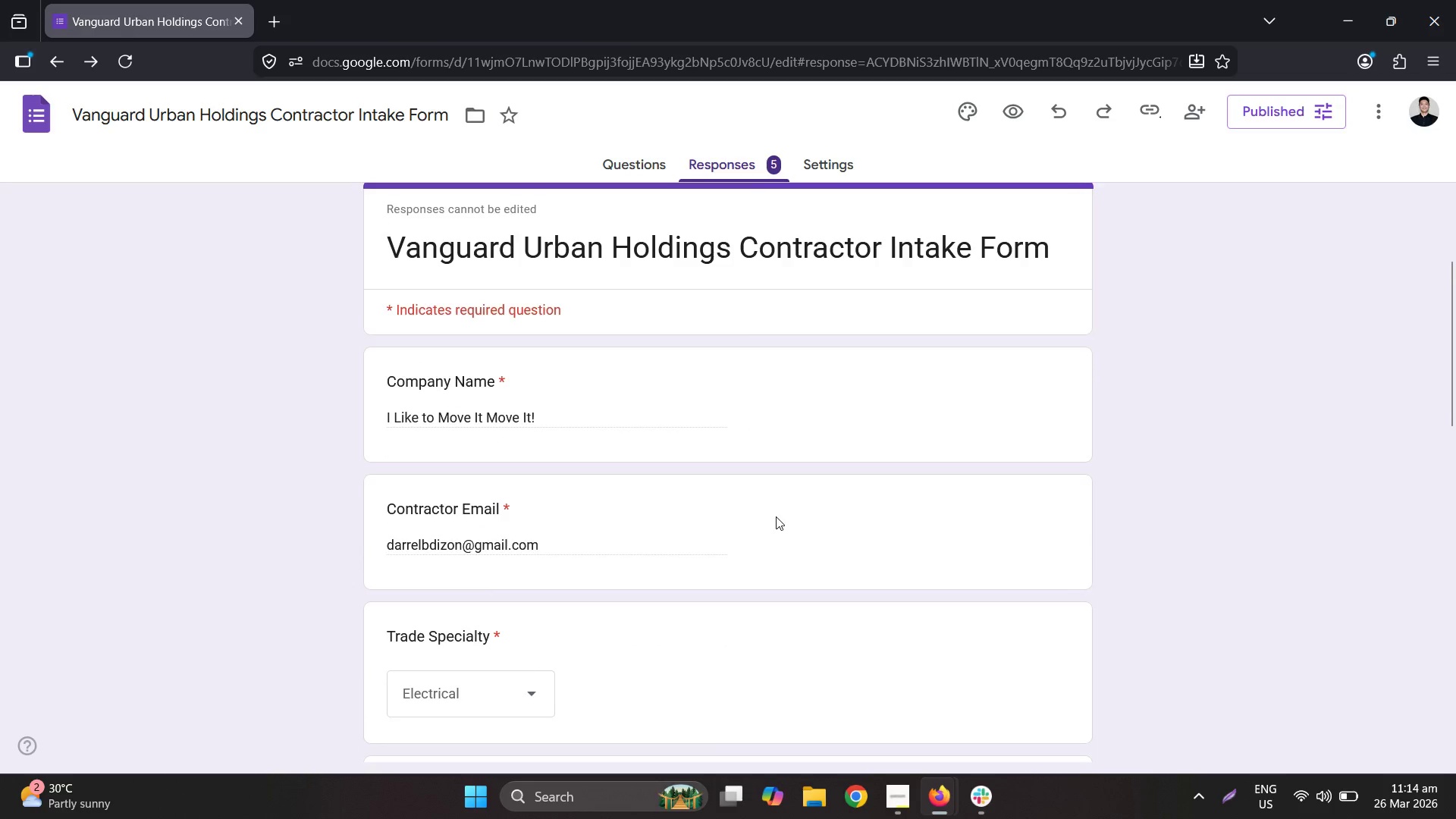 
scroll: coordinate [776, 516], scroll_direction: up, amount: 3.0
 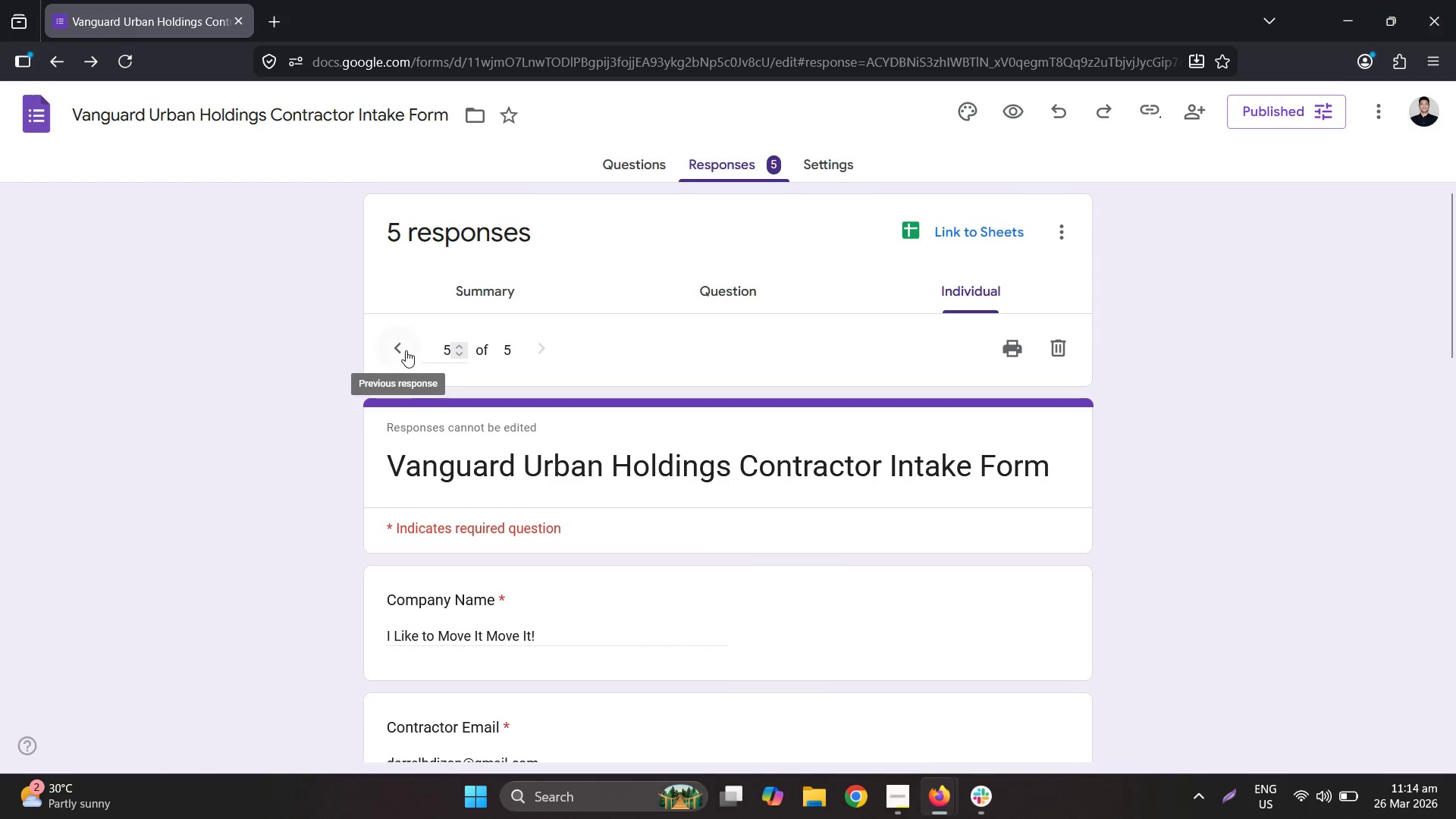 
left_click([403, 350])
 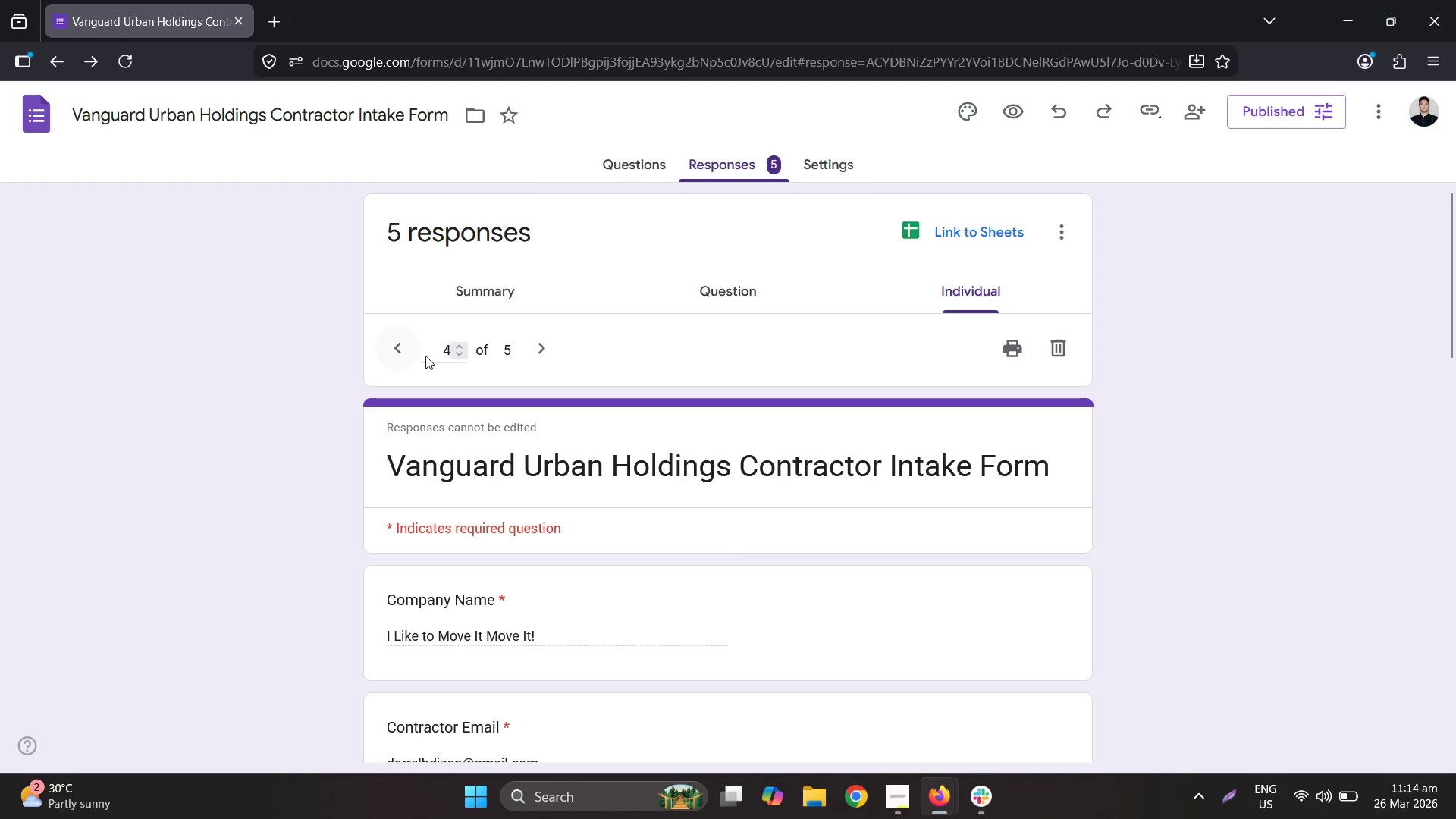 
scroll: coordinate [584, 434], scroll_direction: down, amount: 2.0
 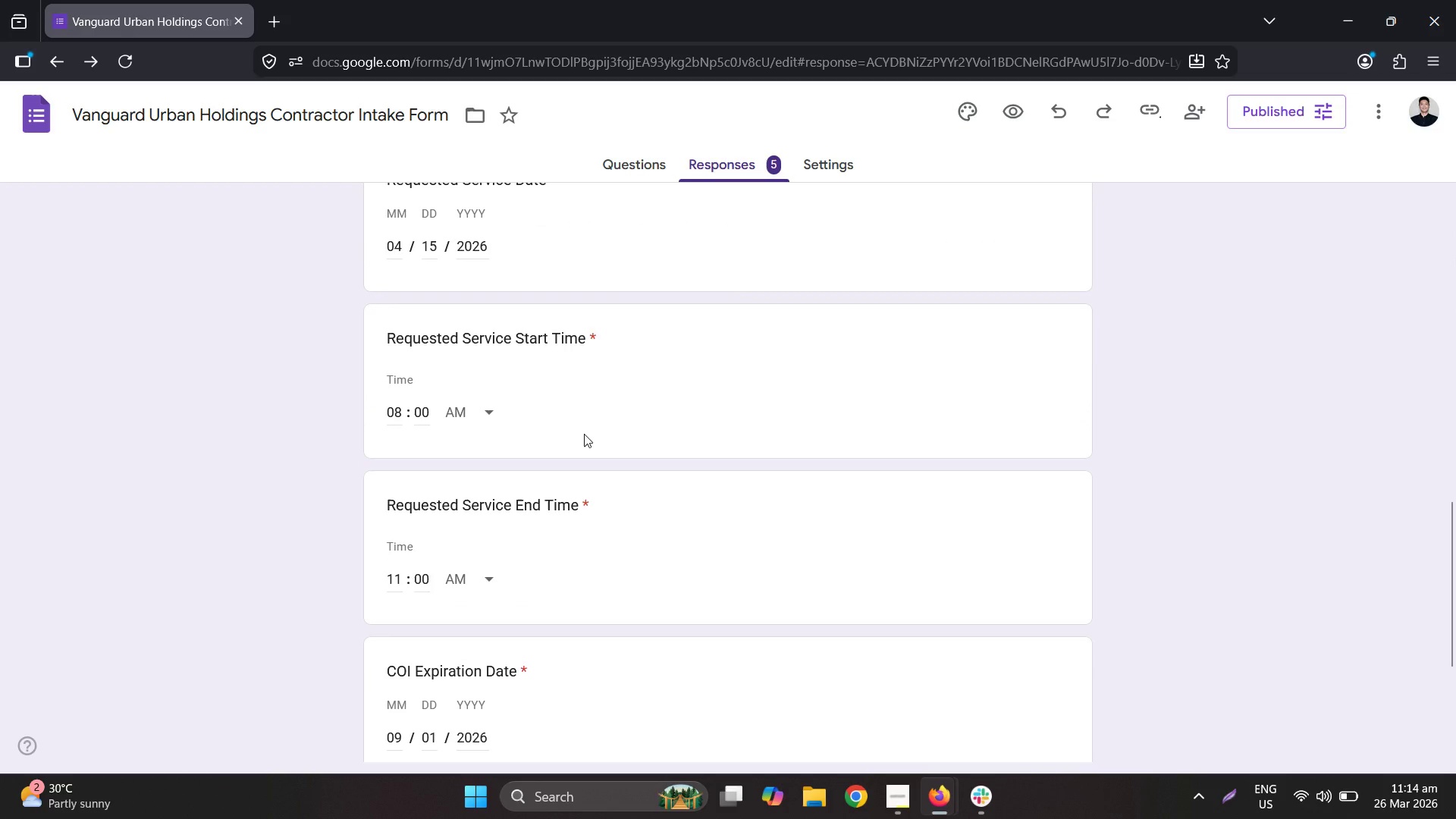 
scroll: coordinate [598, 443], scroll_direction: up, amount: 10.0
 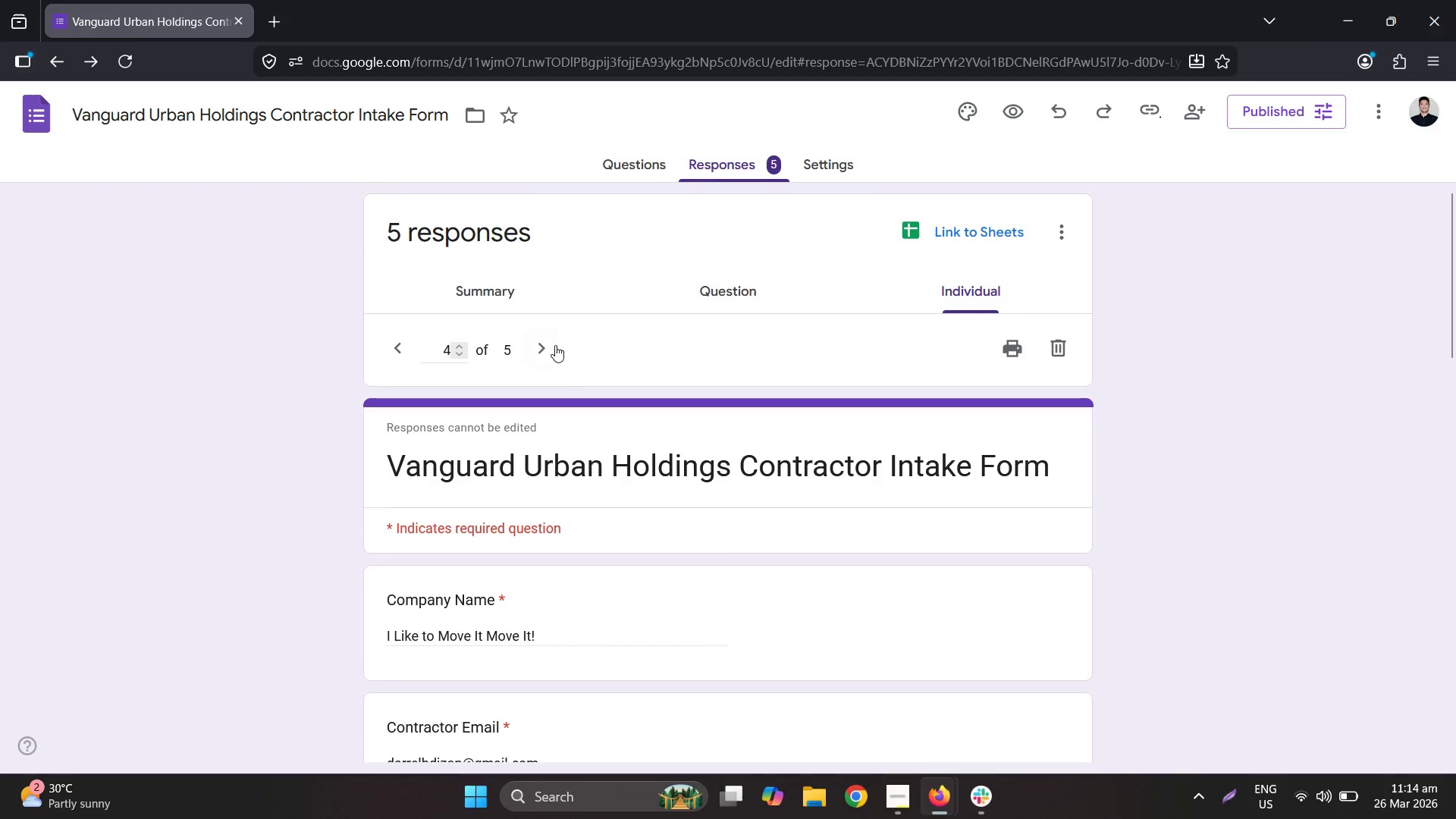 
left_click([555, 344])
 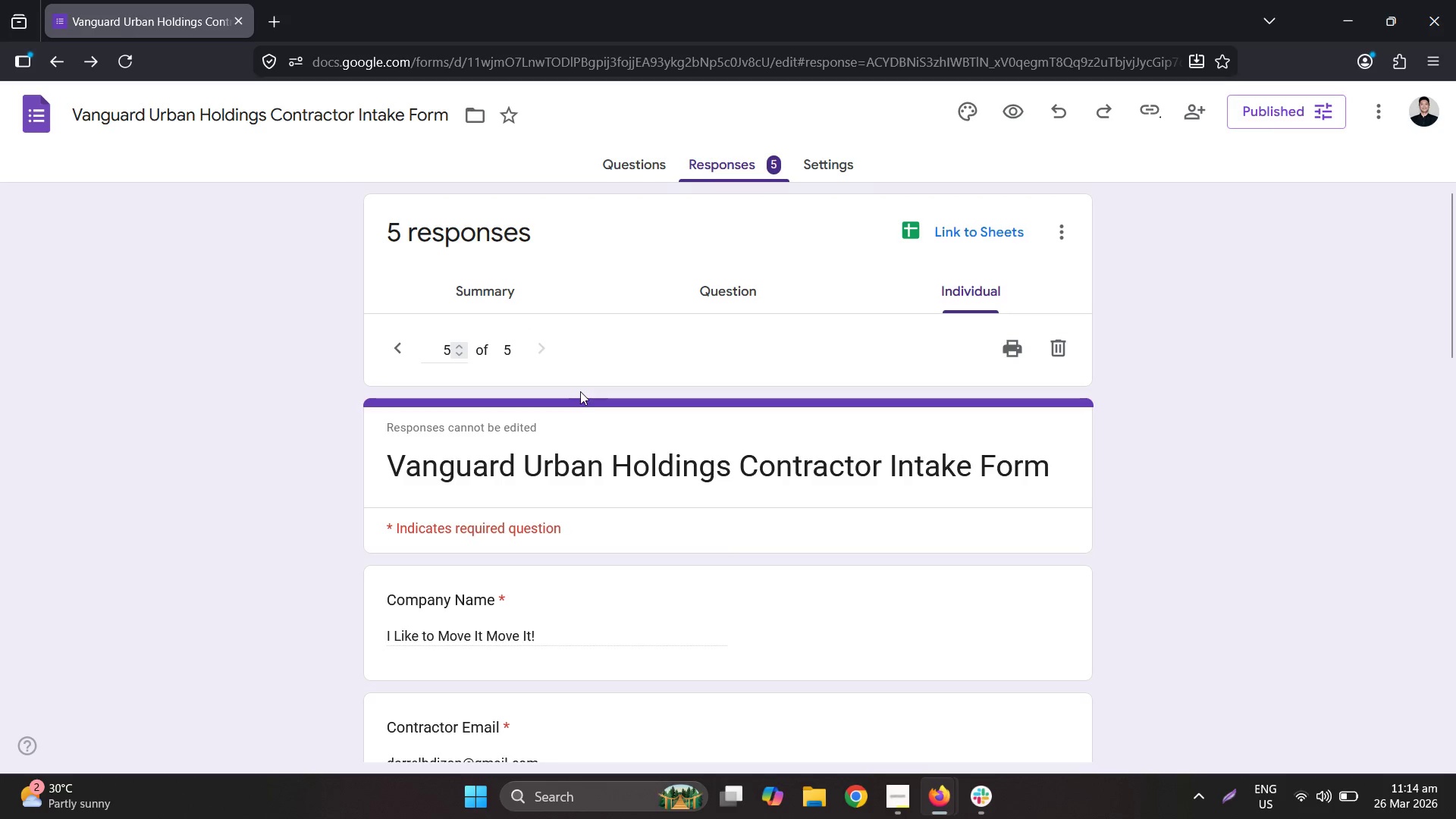 
scroll: coordinate [614, 435], scroll_direction: down, amount: 10.0
 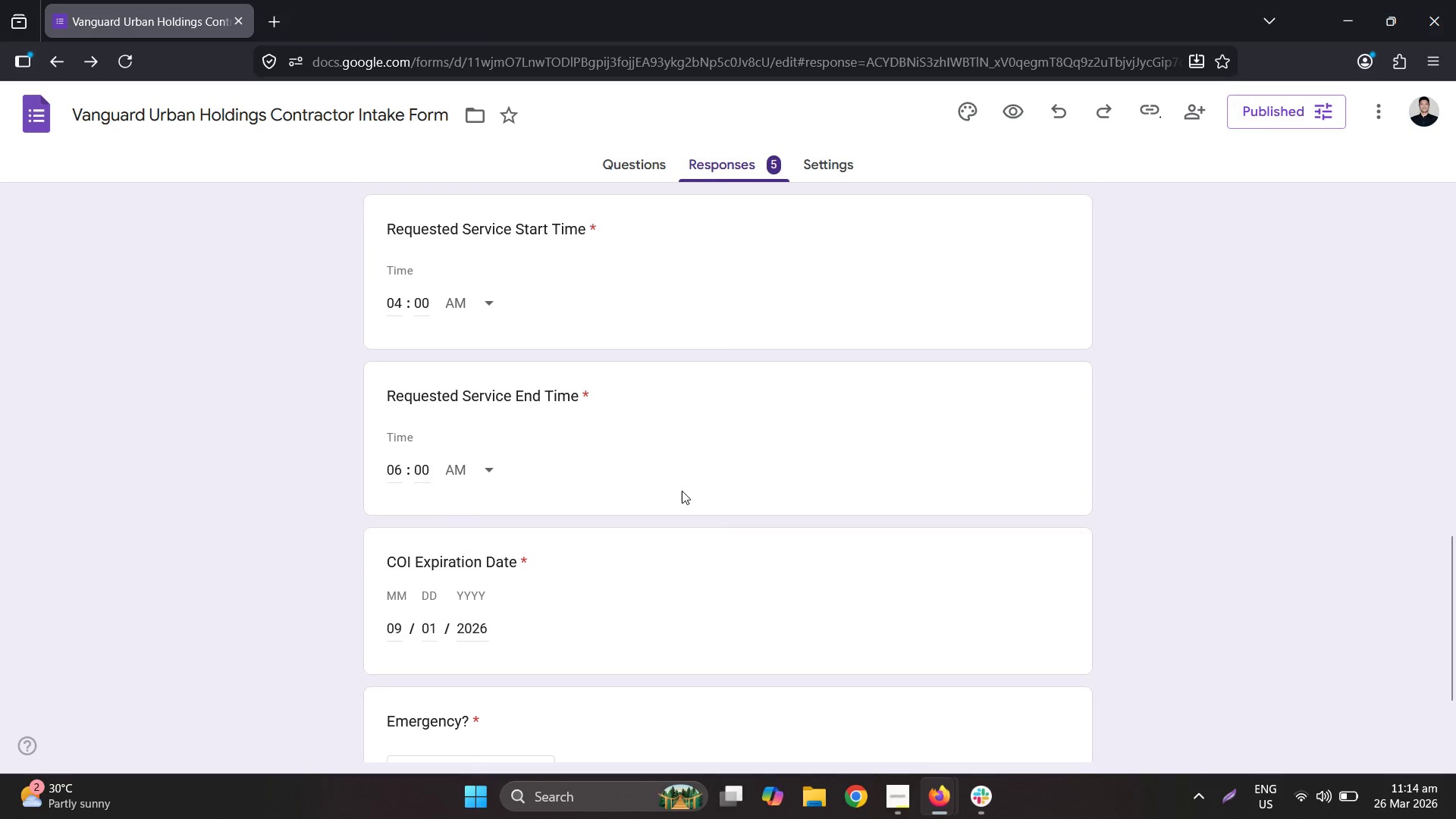 
scroll: coordinate [752, 507], scroll_direction: up, amount: 10.0
 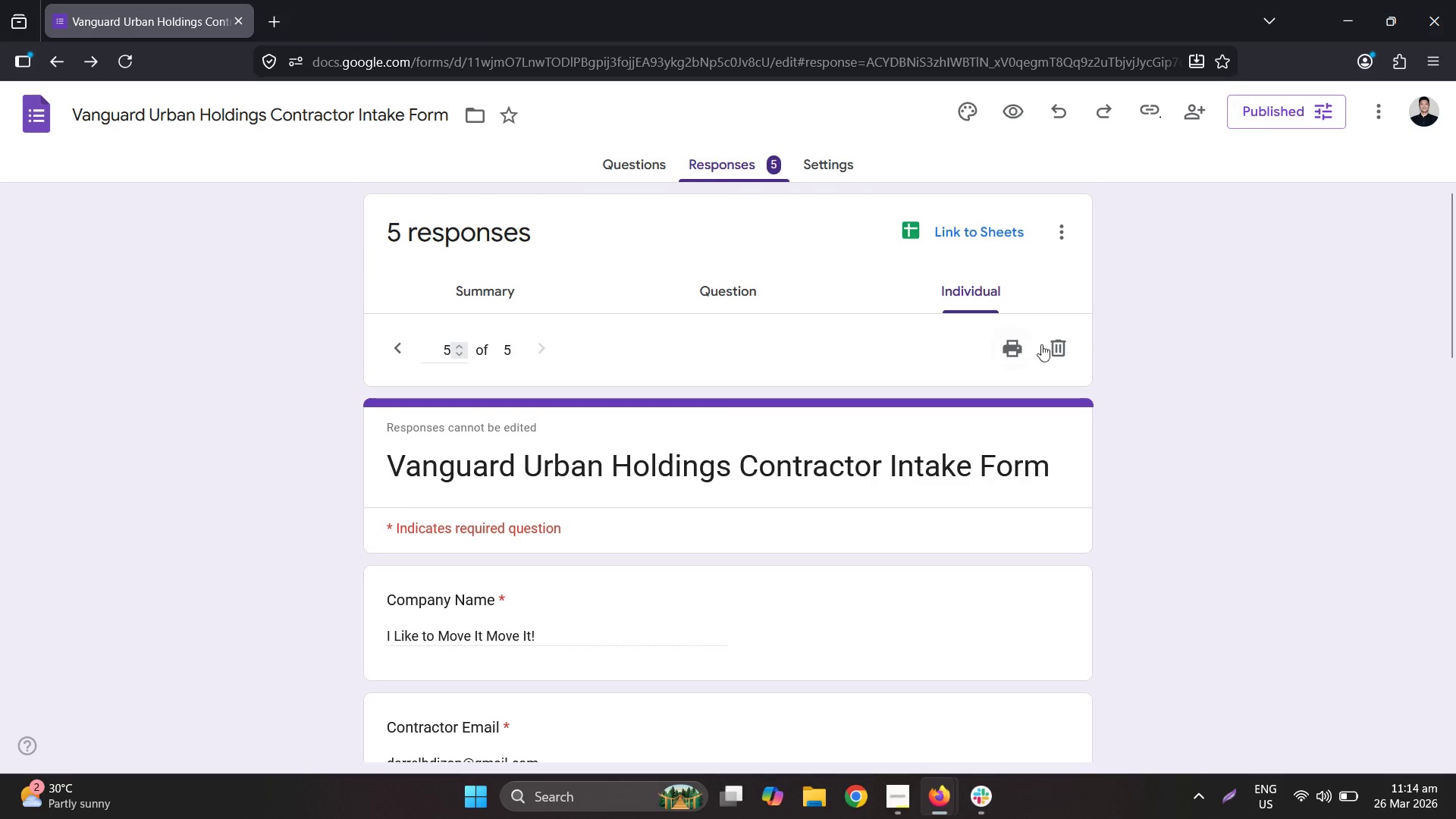 
left_click([1059, 350])
 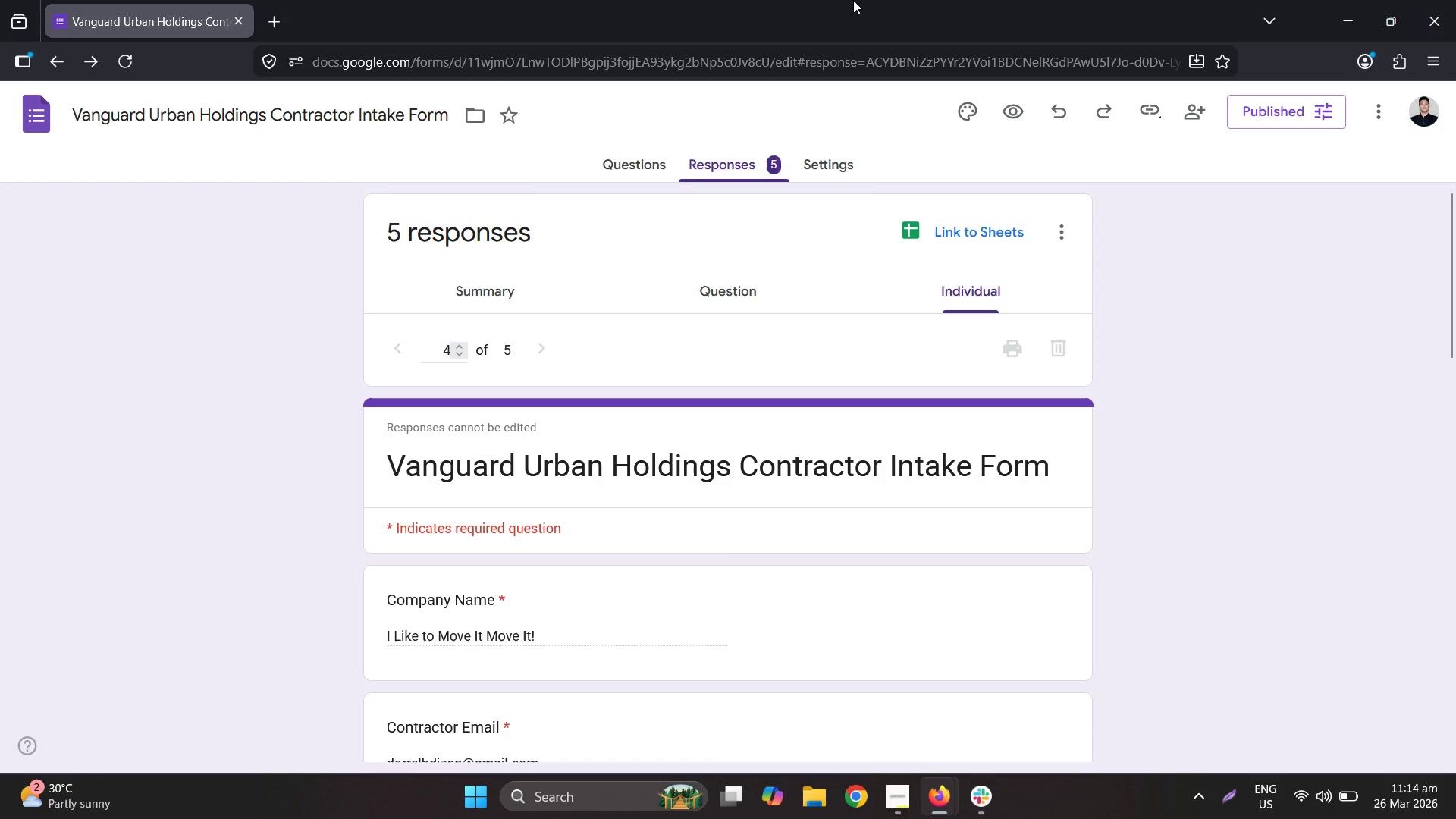 
left_click_drag(start_coordinate=[852, 4], to_coordinate=[0, 421])
 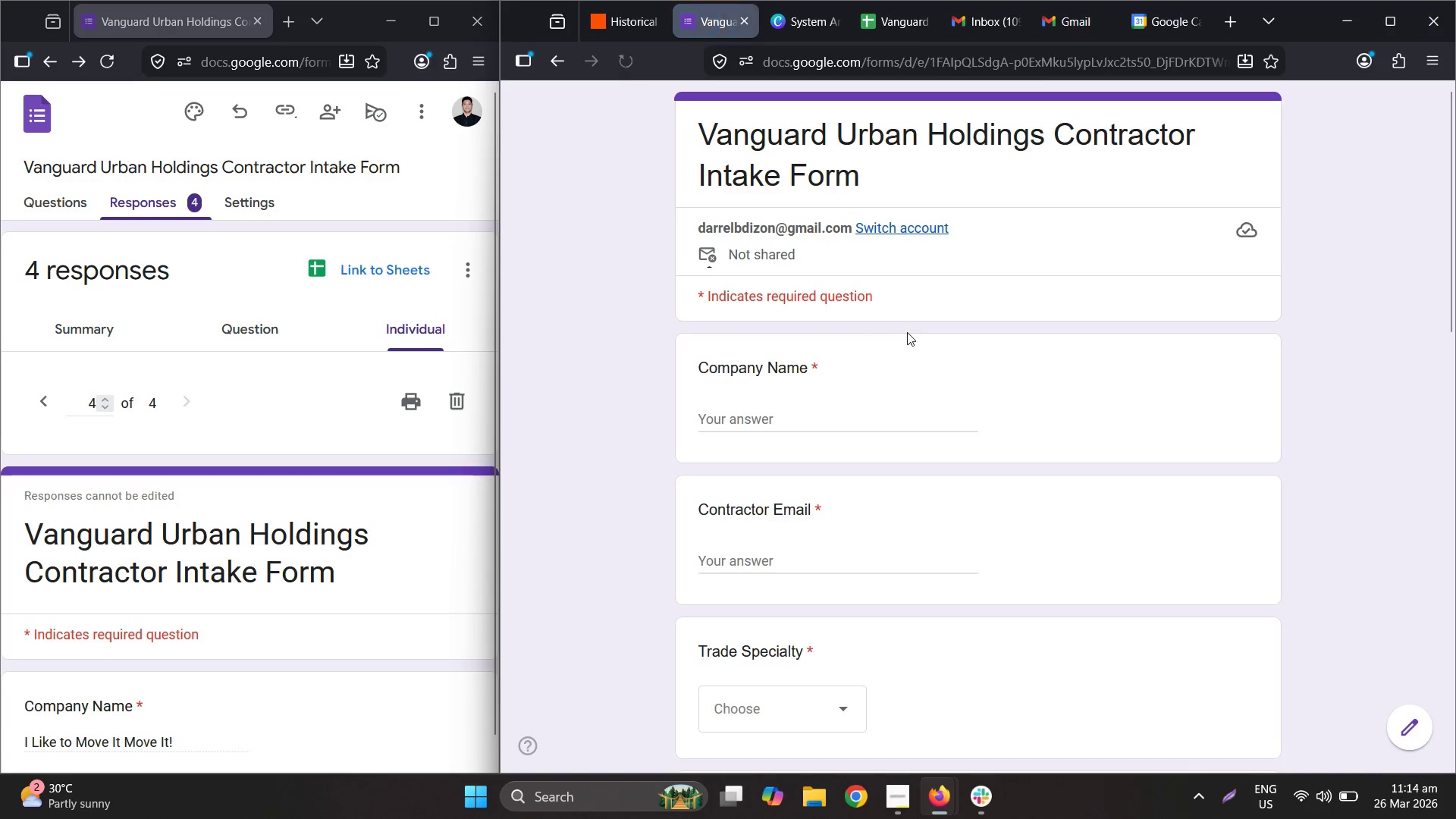 
wait(5.84)
 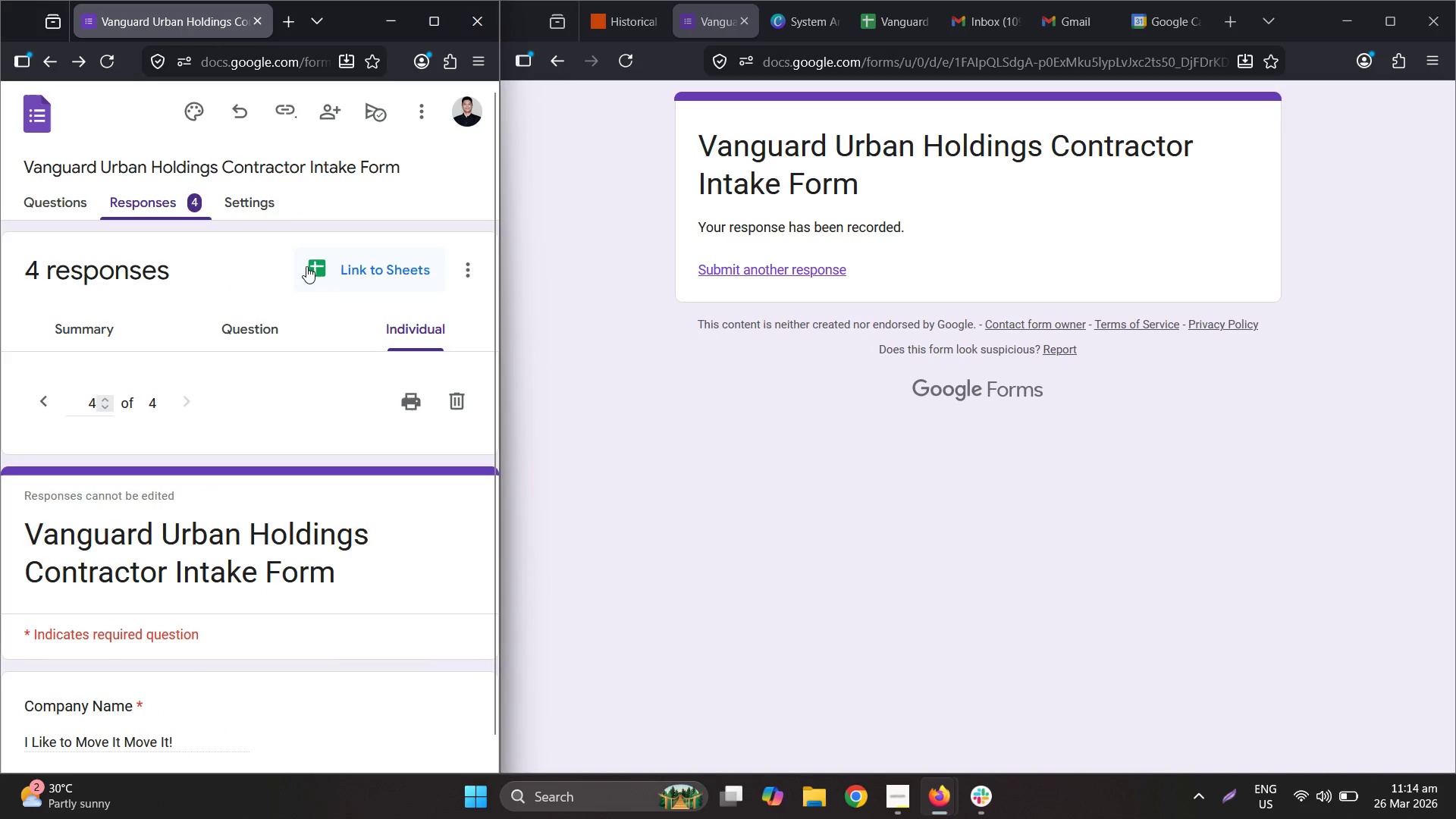 
key(Shift+ShiftLeft)
 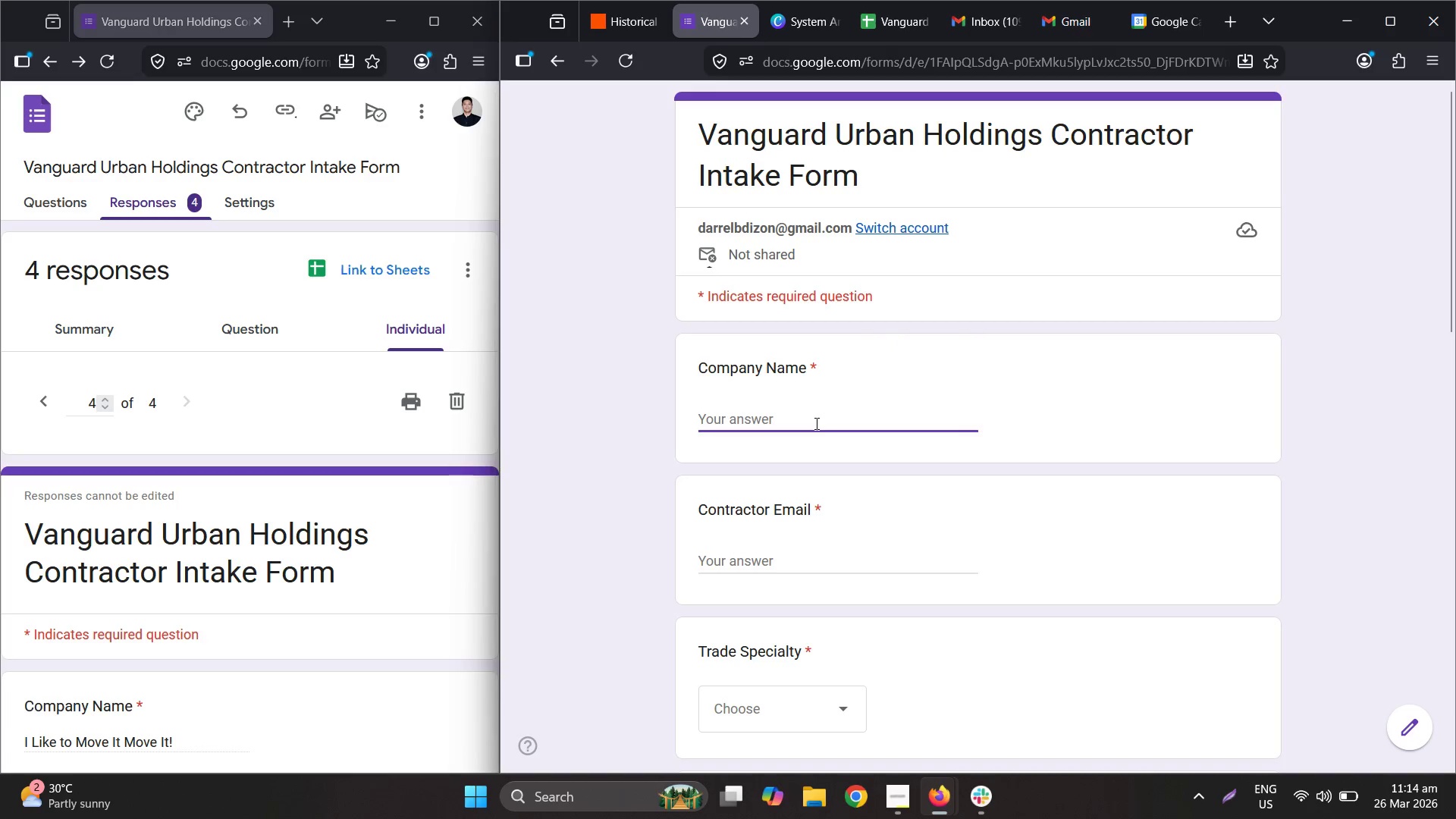 
key(Shift+D)
 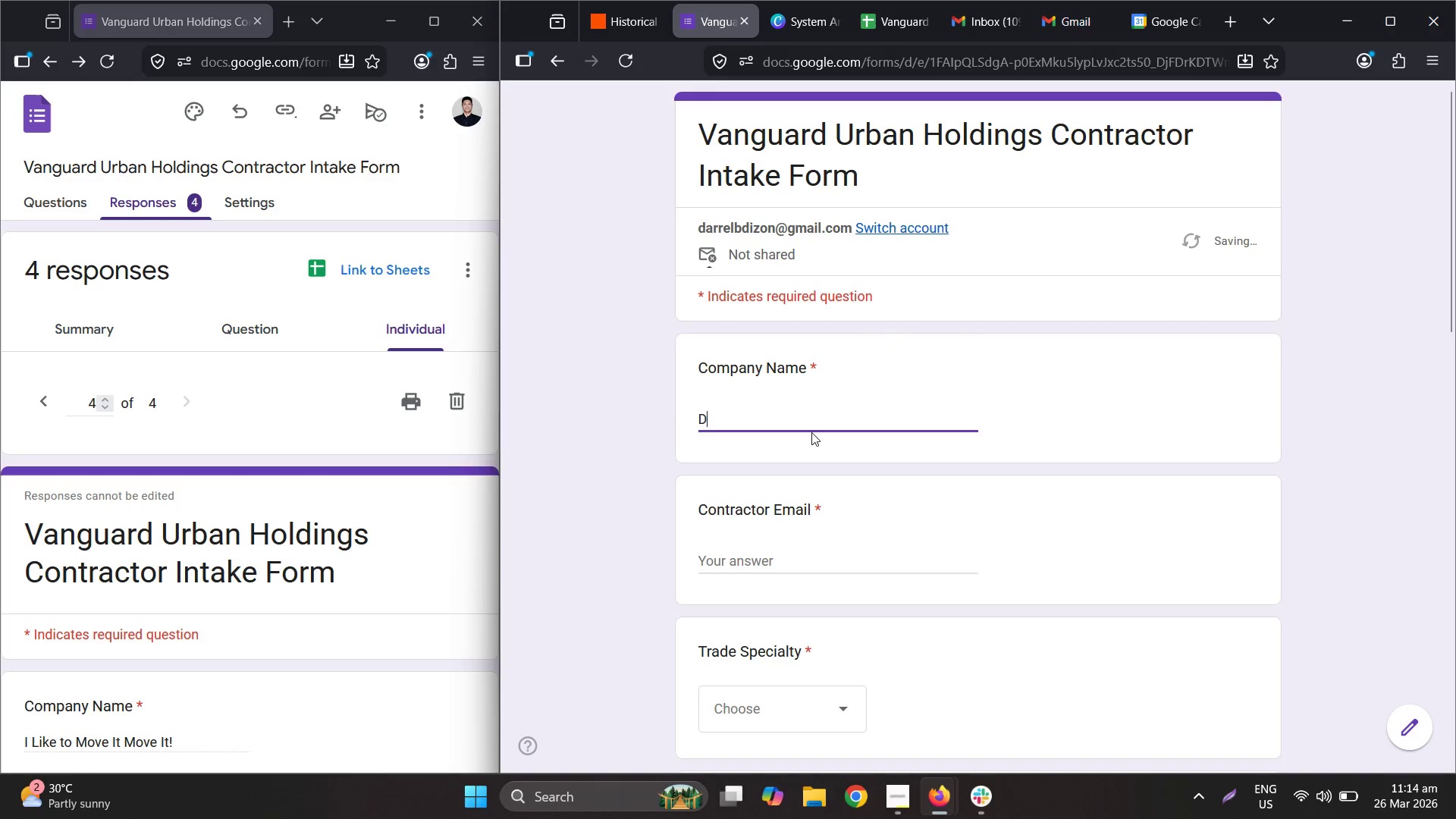 
type(arrel)
 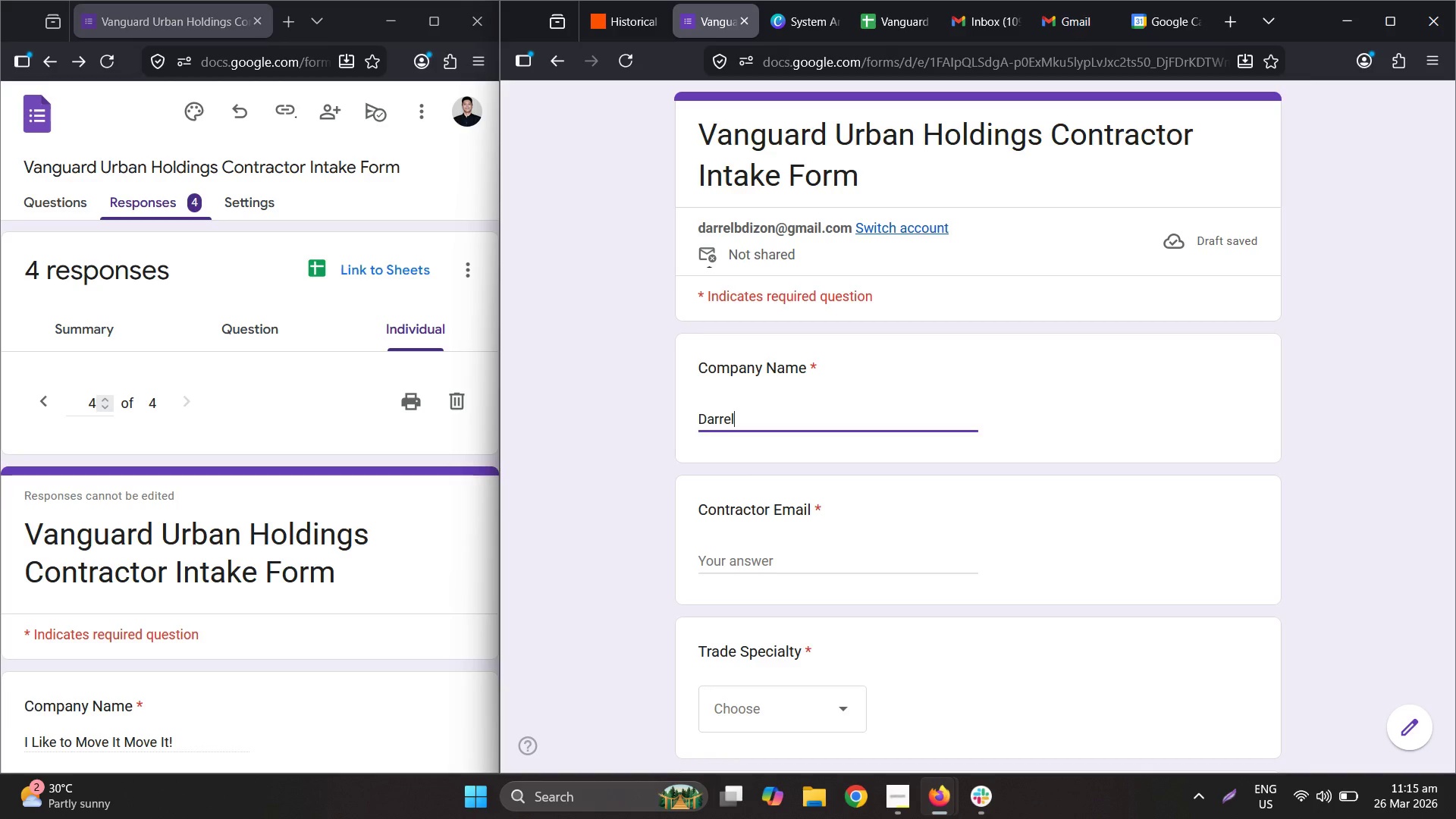 
wait(32.61)
 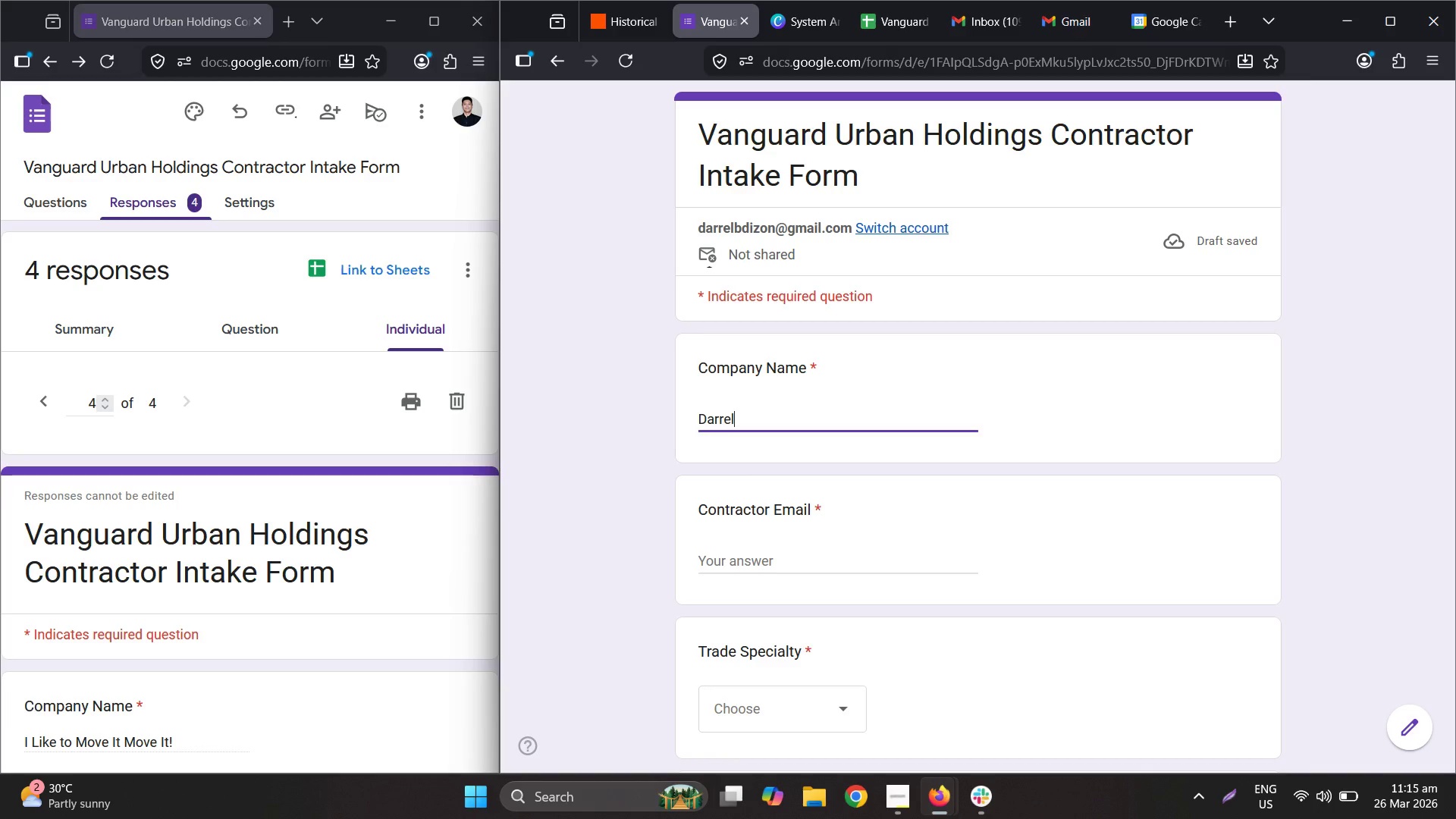 
scroll: coordinate [172, 491], scroll_direction: down, amount: 4.0
 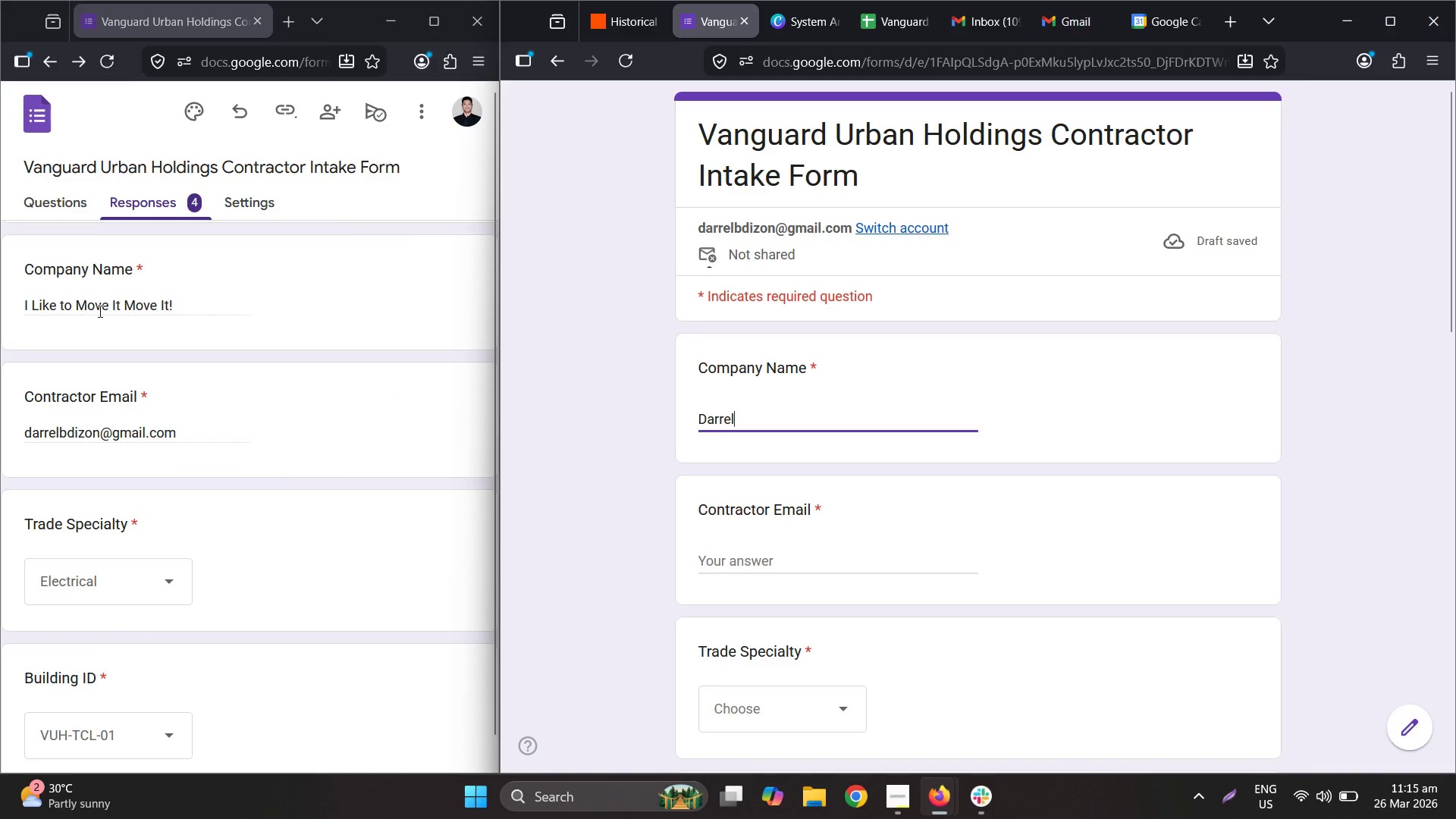 
double_click([97, 315])
 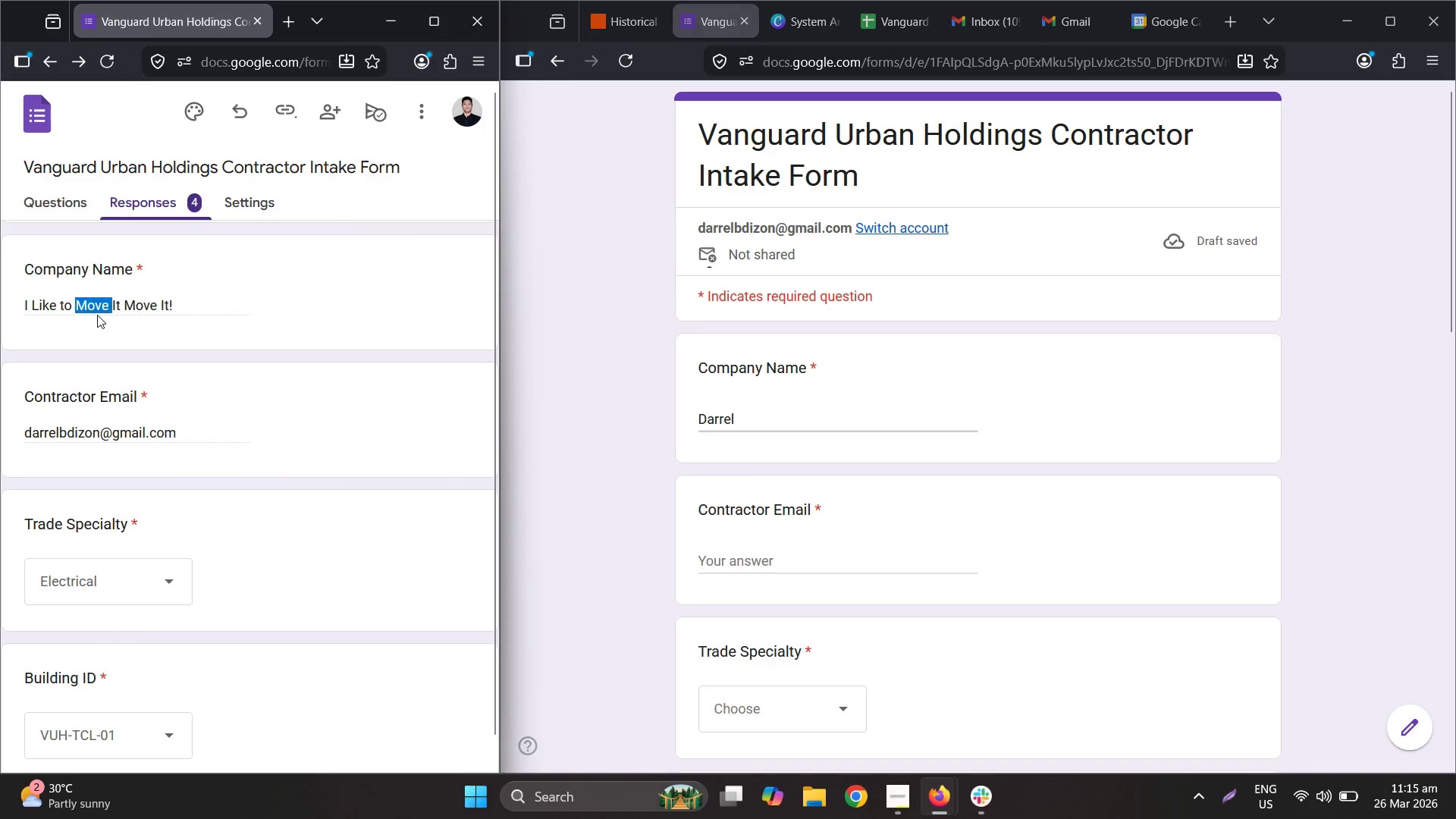 
triple_click([97, 315])
 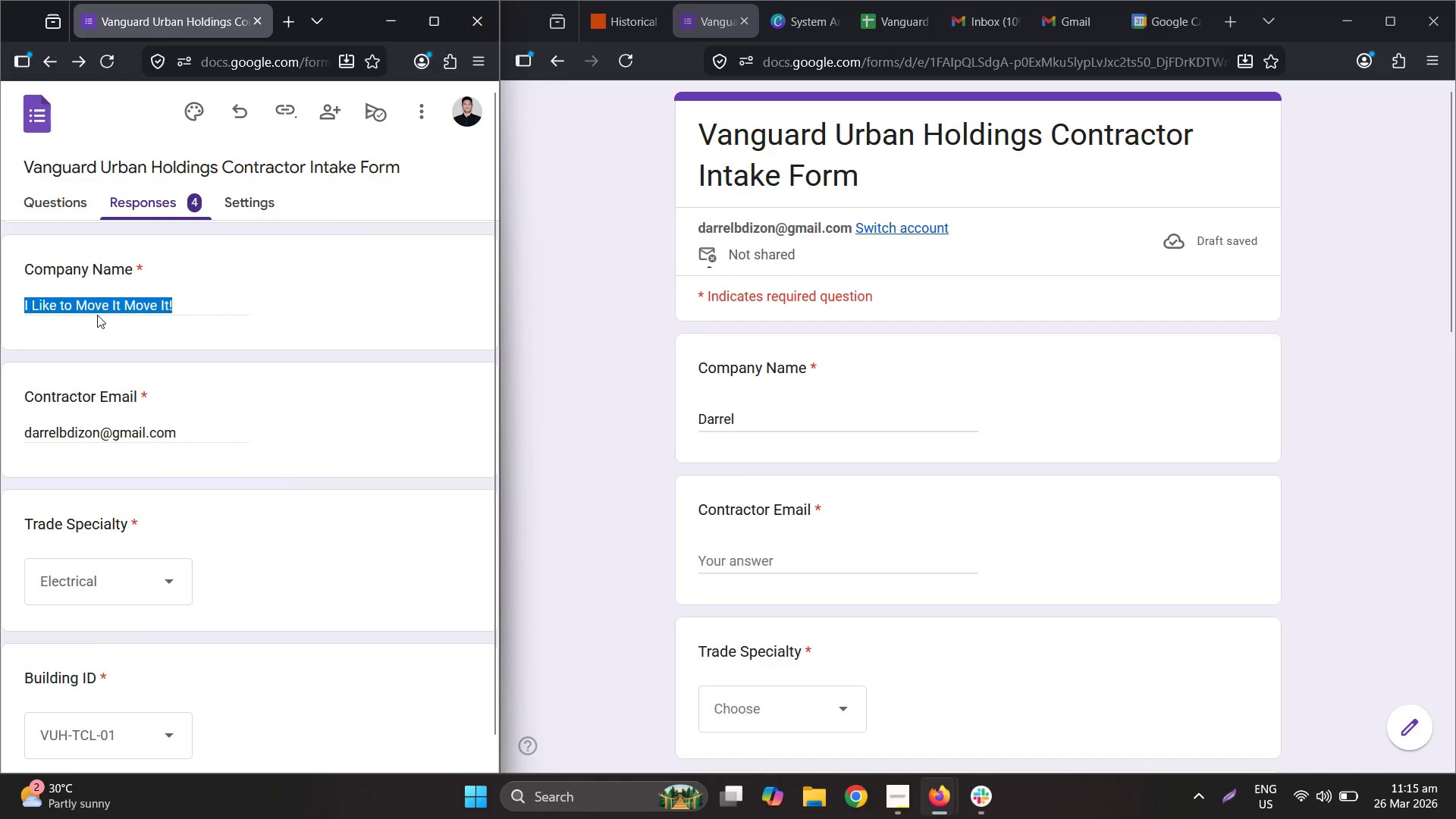 
key(Control+C)
 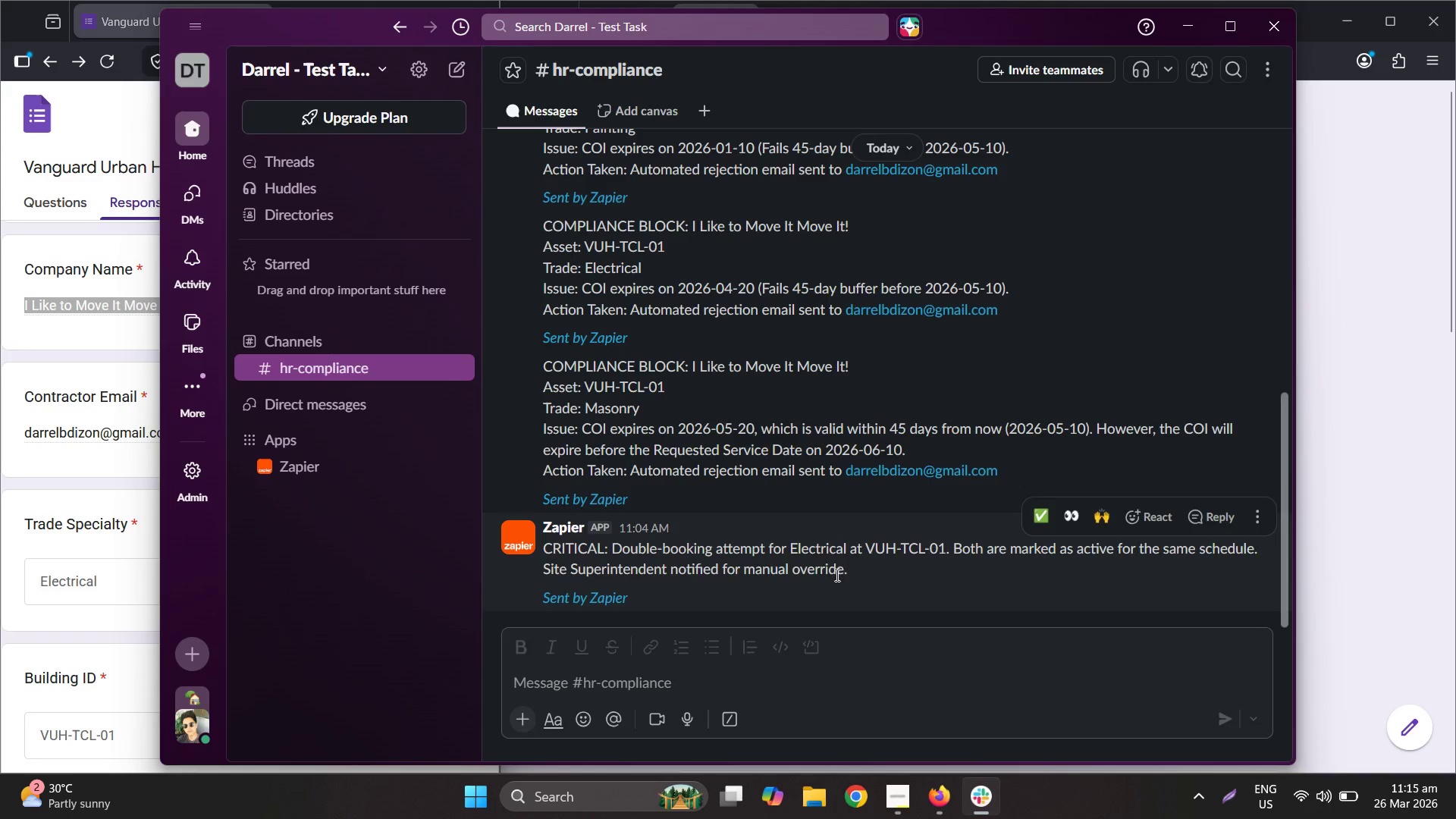 
scroll: coordinate [778, 485], scroll_direction: up, amount: 2.0
 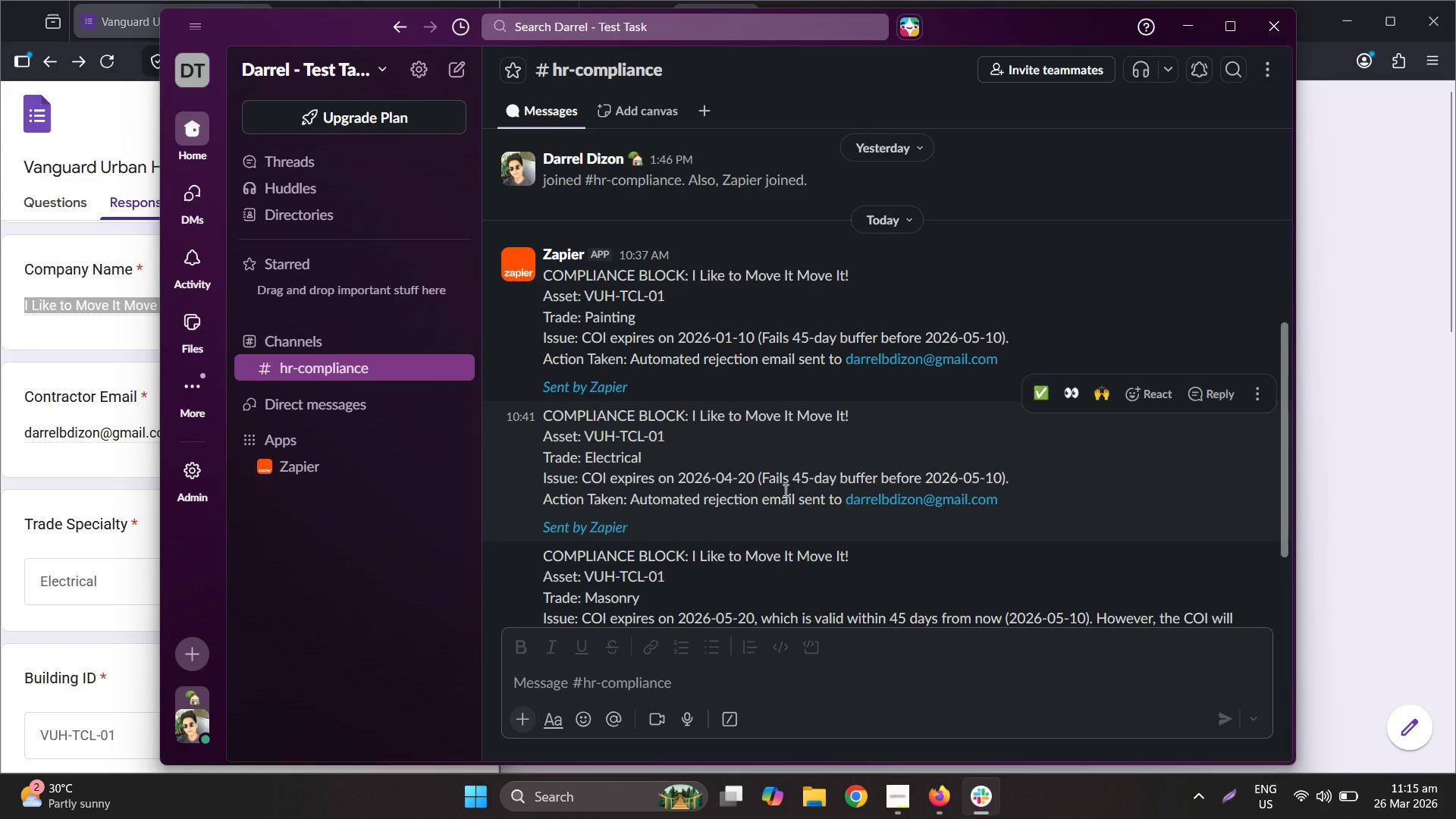 
scroll: coordinate [784, 490], scroll_direction: down, amount: 3.0
 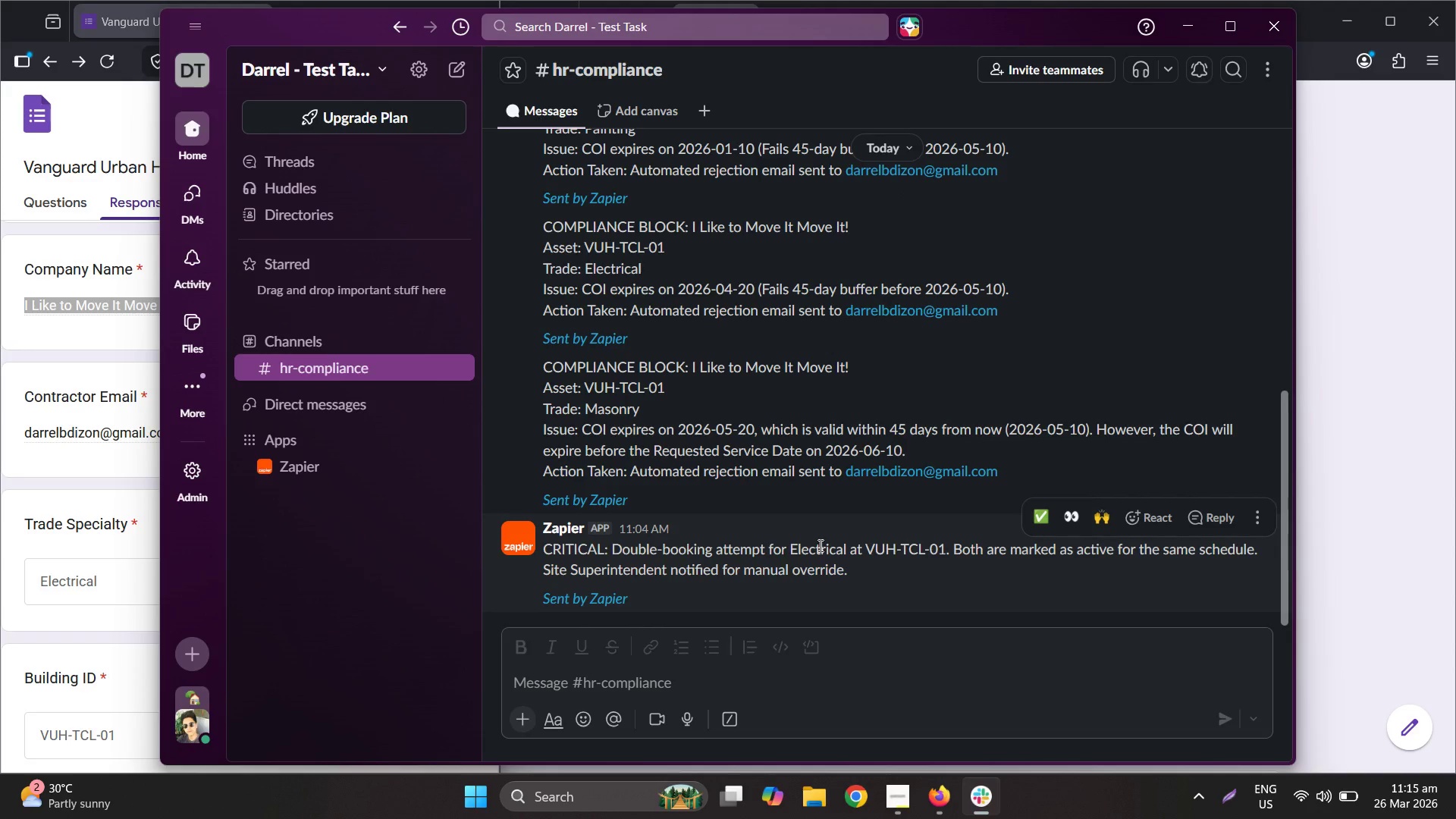 
left_click([829, 566])
 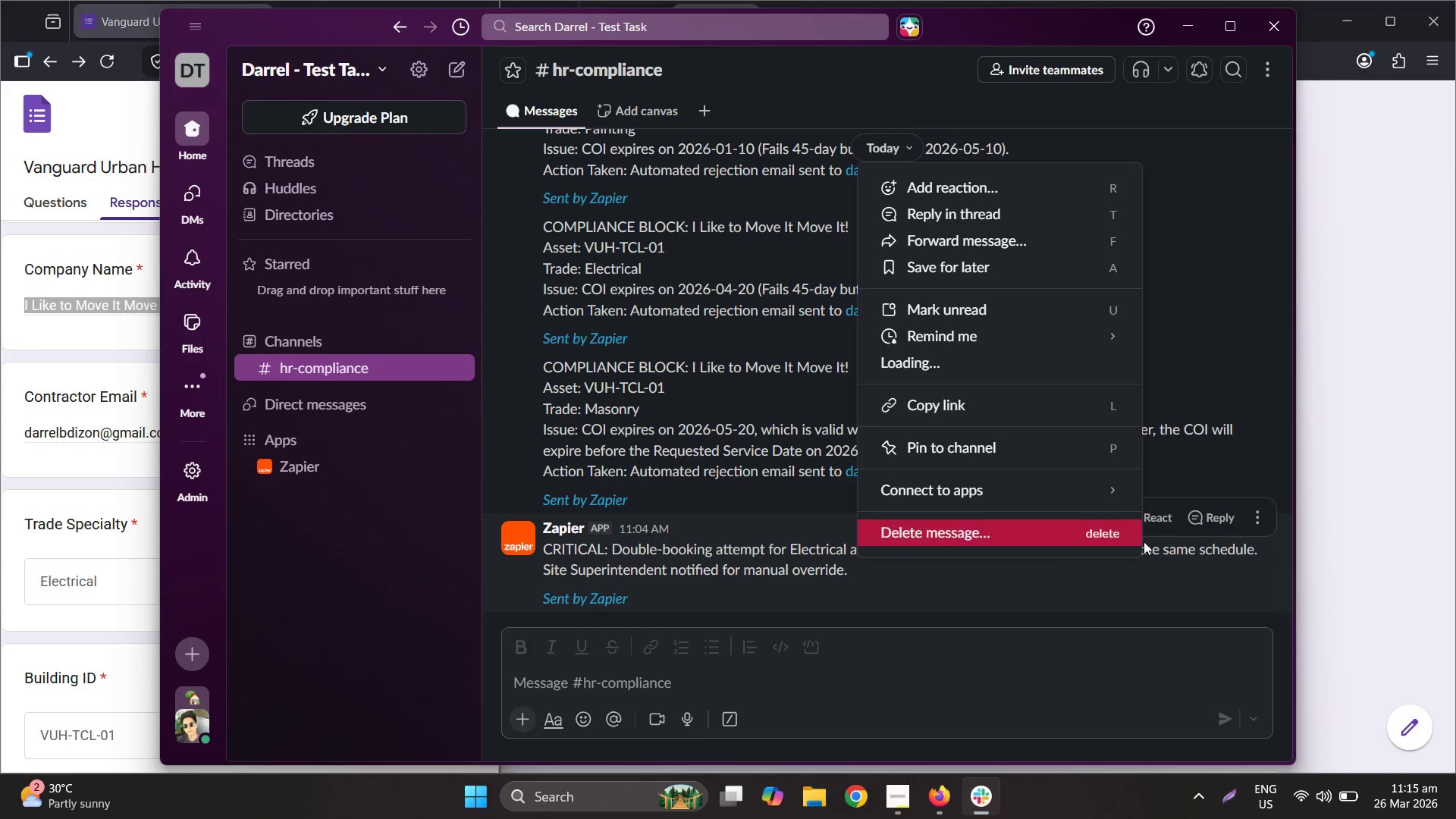 
left_click([1018, 541])
 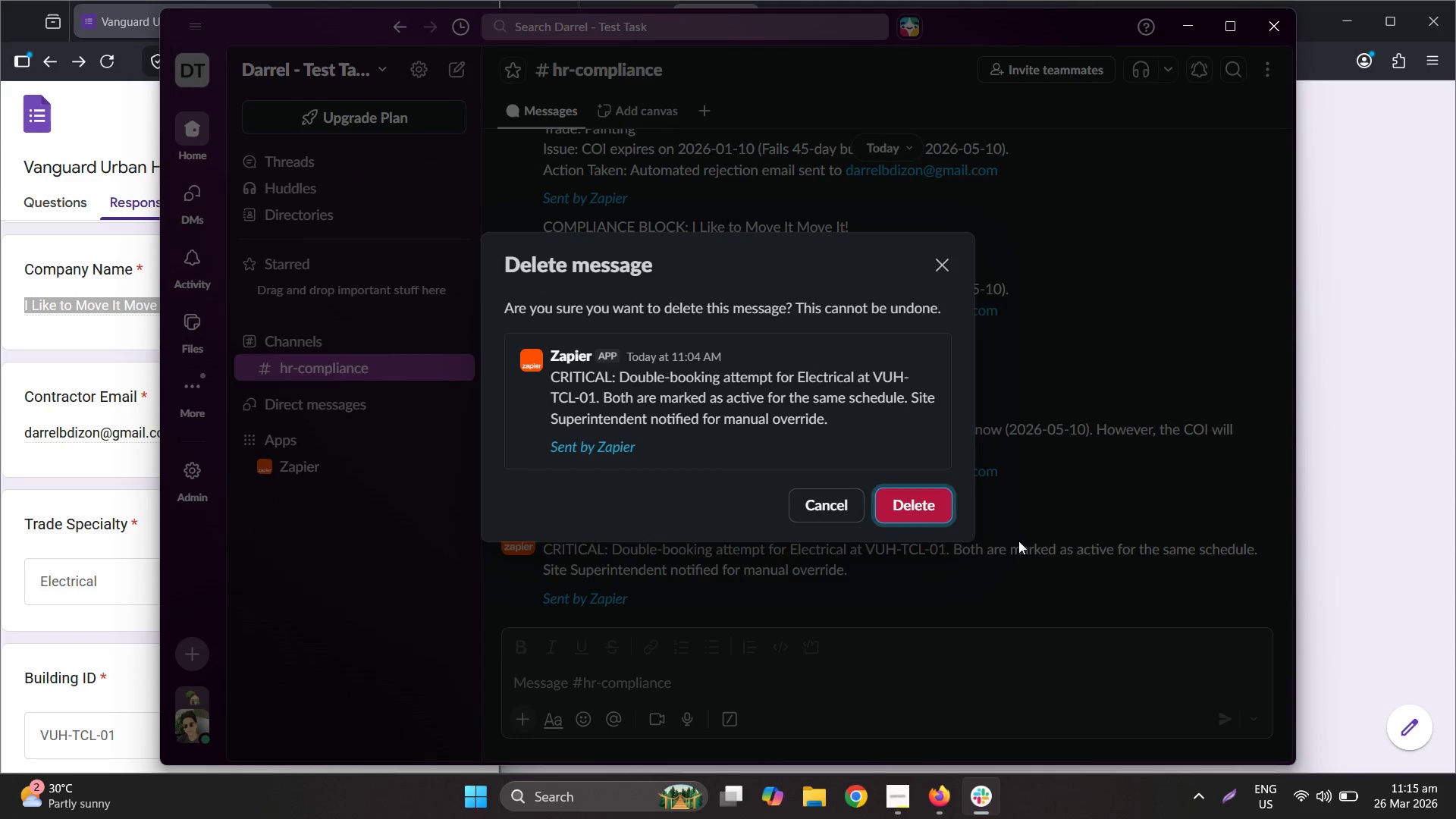 
left_click([931, 507])
 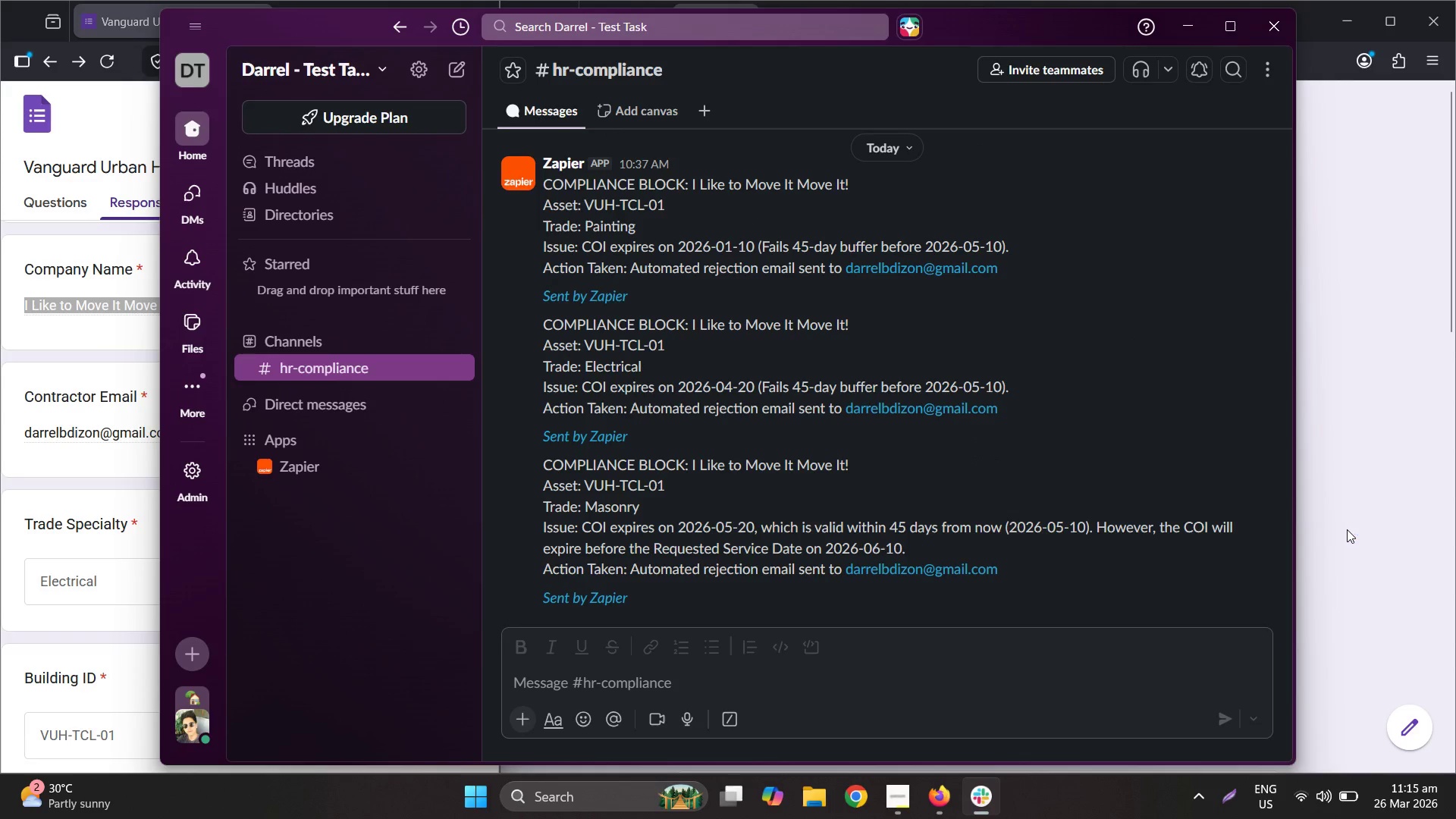 
left_click([1347, 529])
 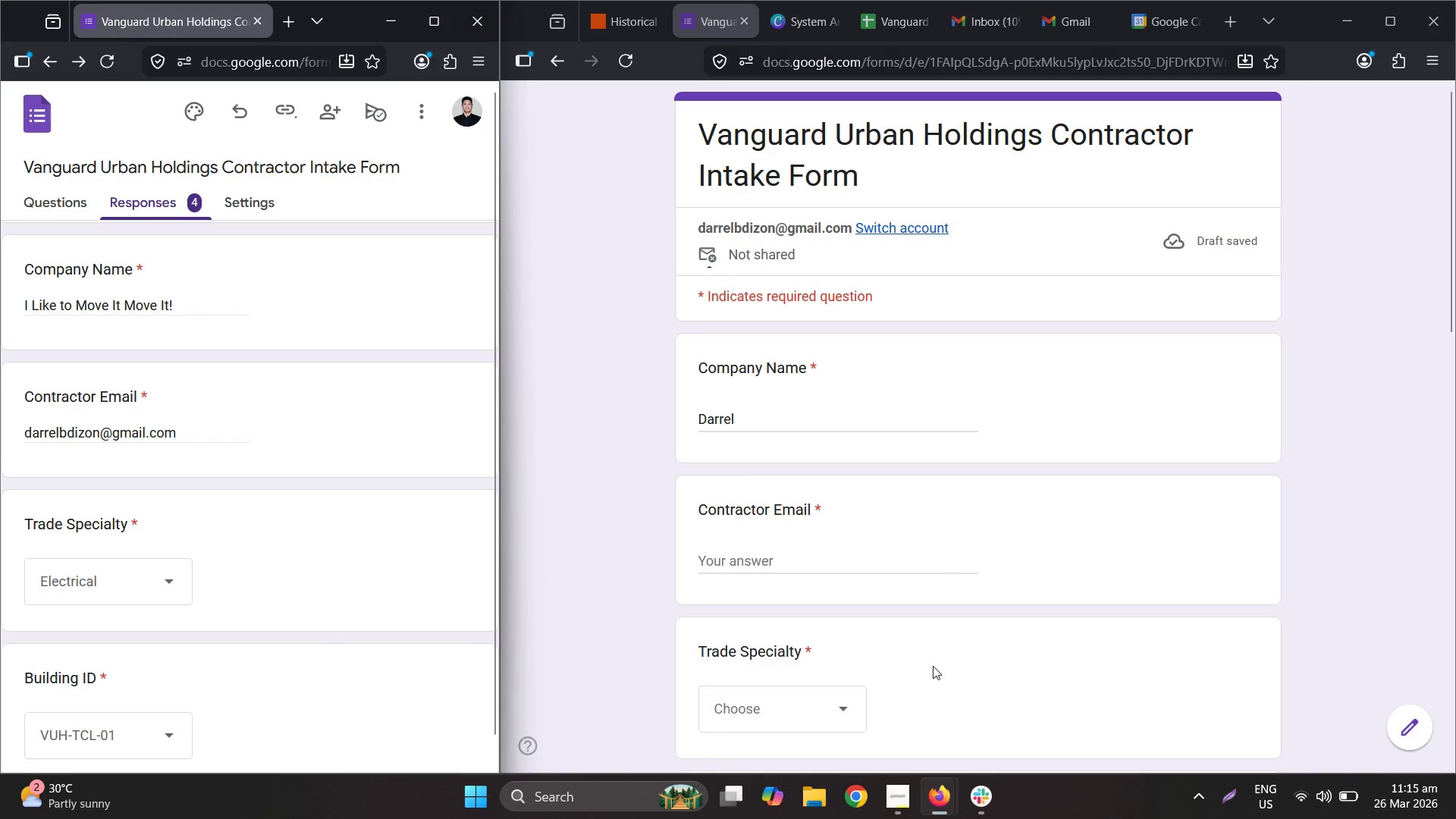 
left_click([903, 801])